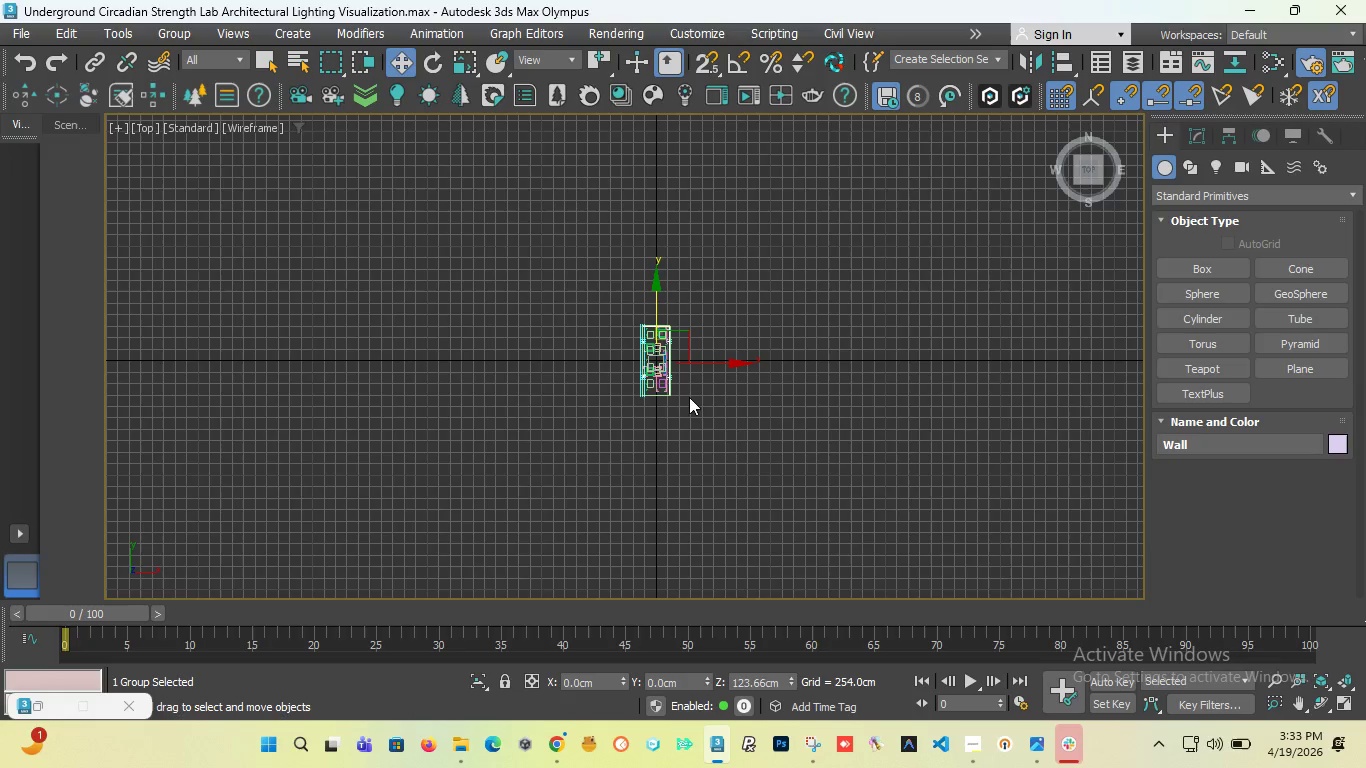 
scroll: coordinate [507, 366], scroll_direction: up, amount: 7.0
 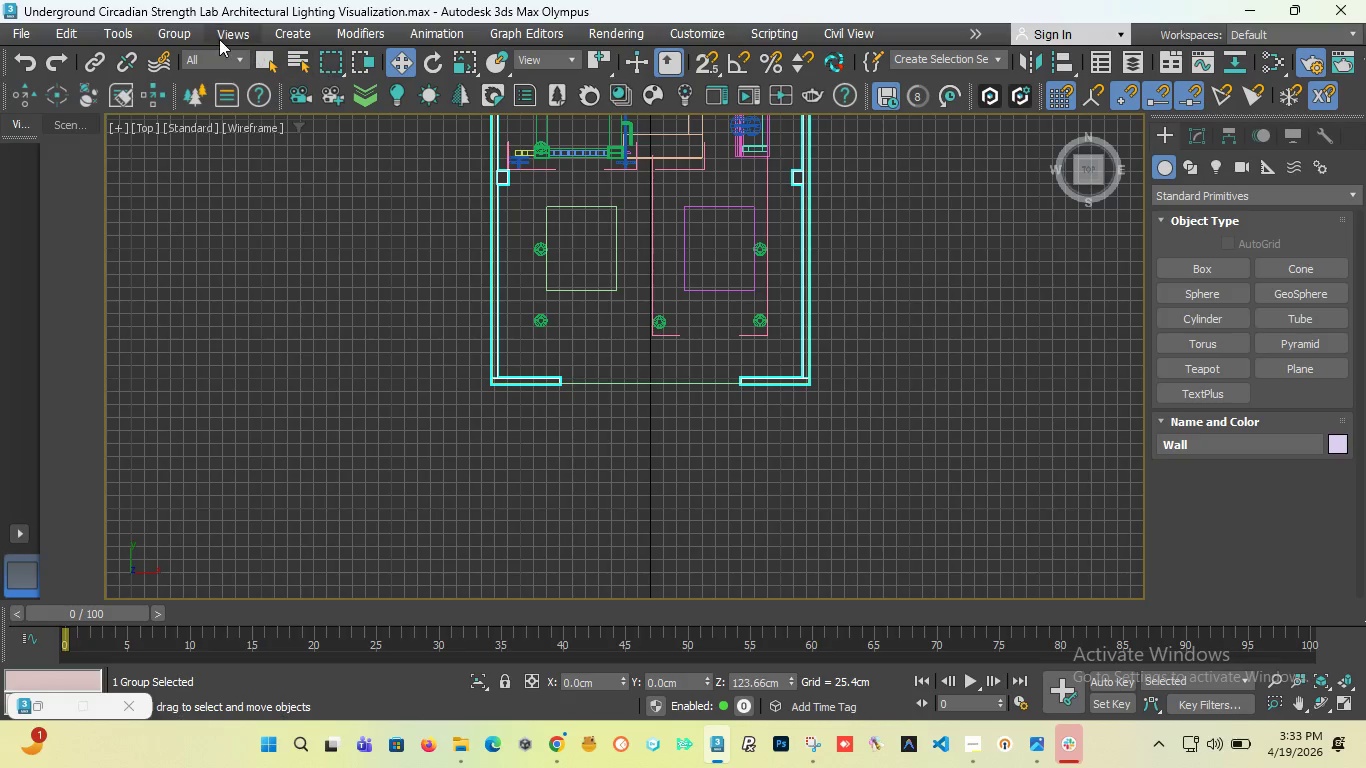 
left_click([186, 32])
 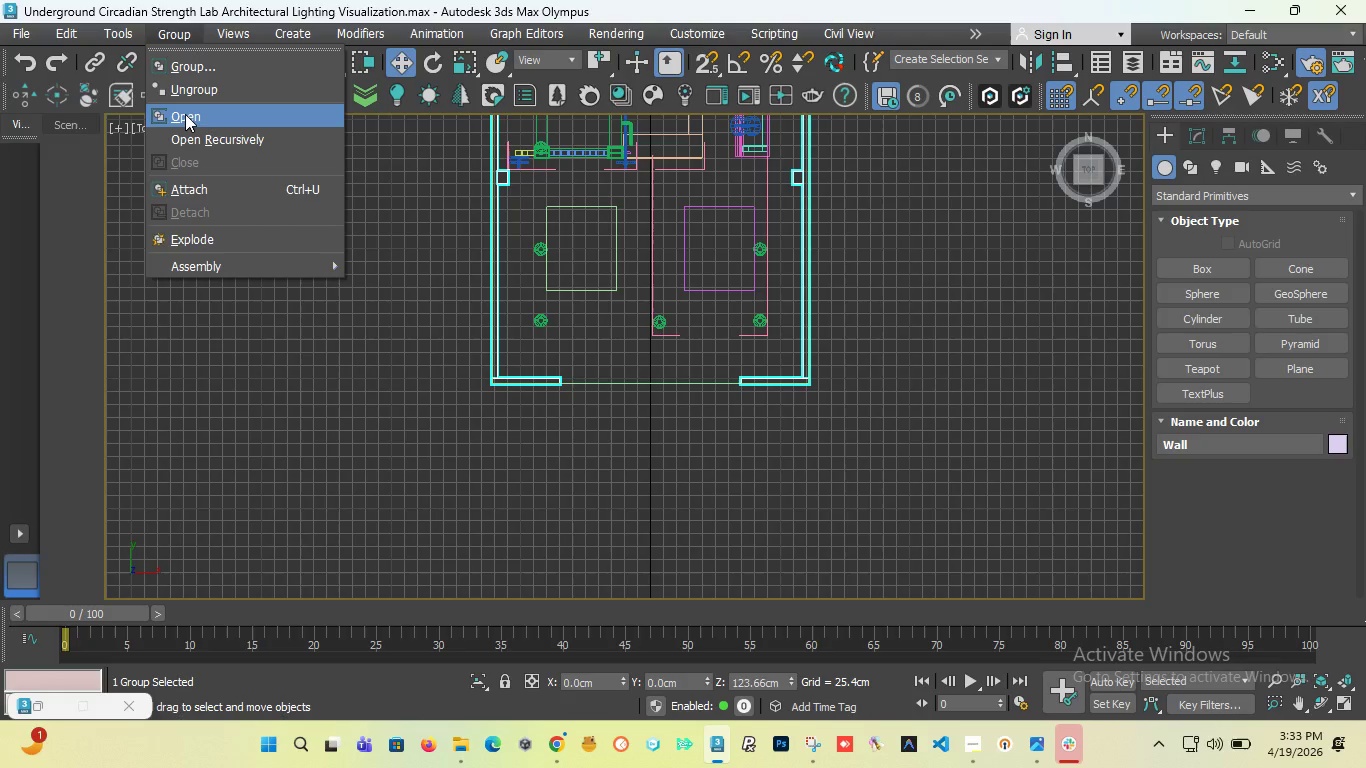 
left_click([185, 114])
 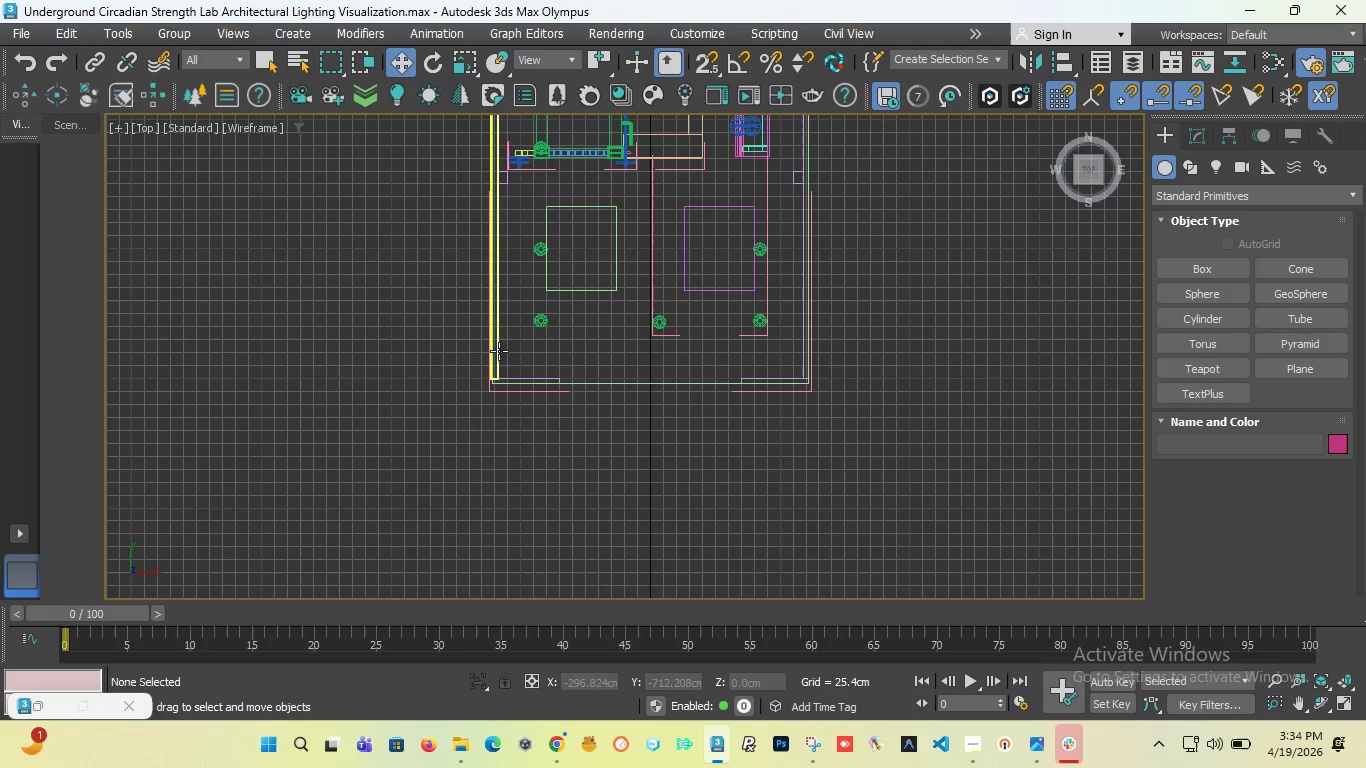 
left_click([499, 351])
 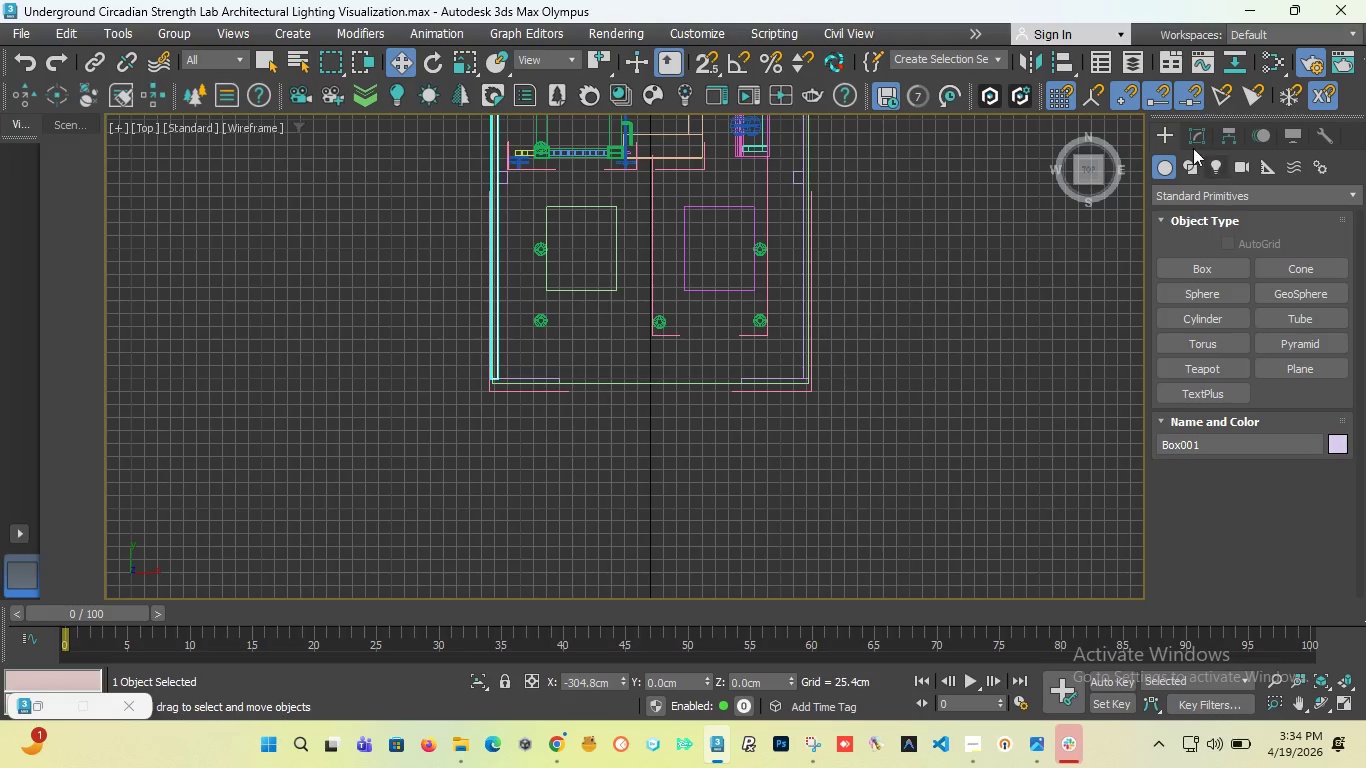 
left_click([1190, 135])
 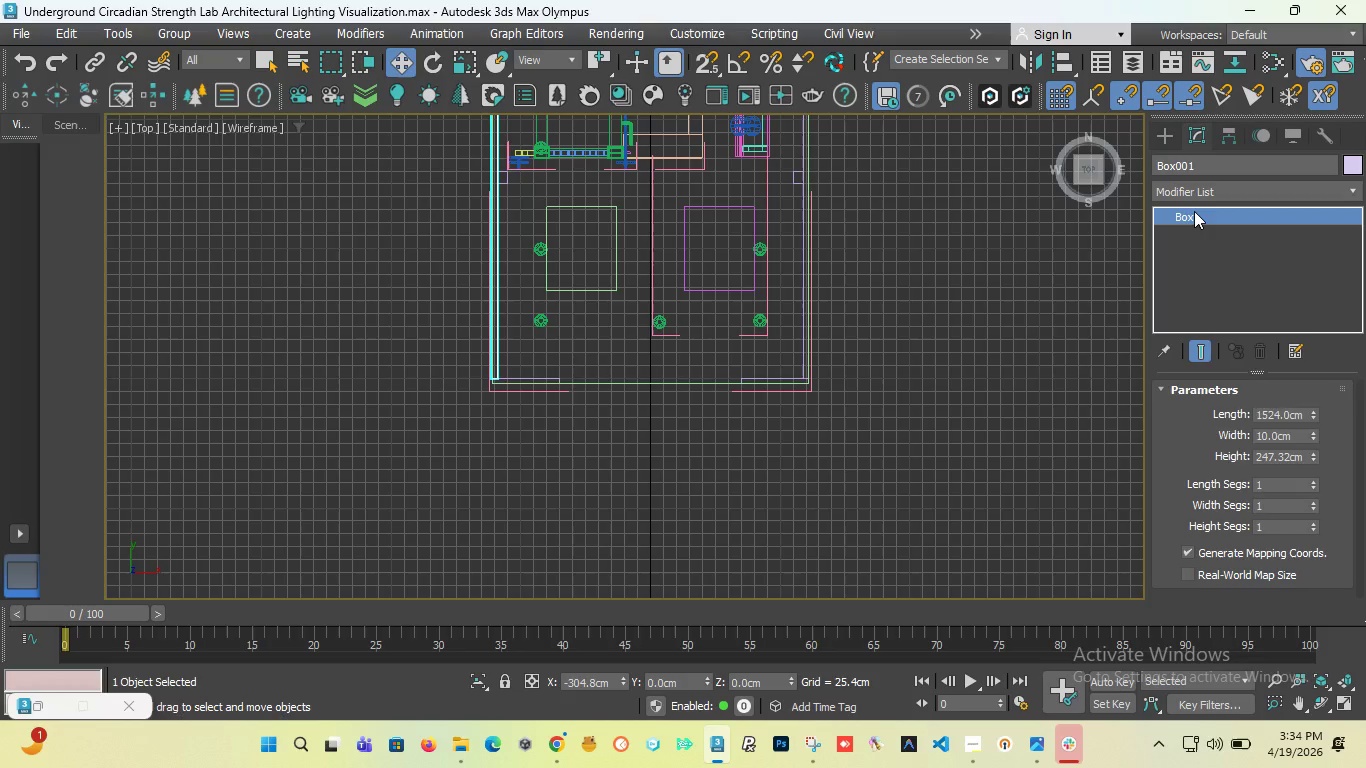 
right_click([1194, 211])
 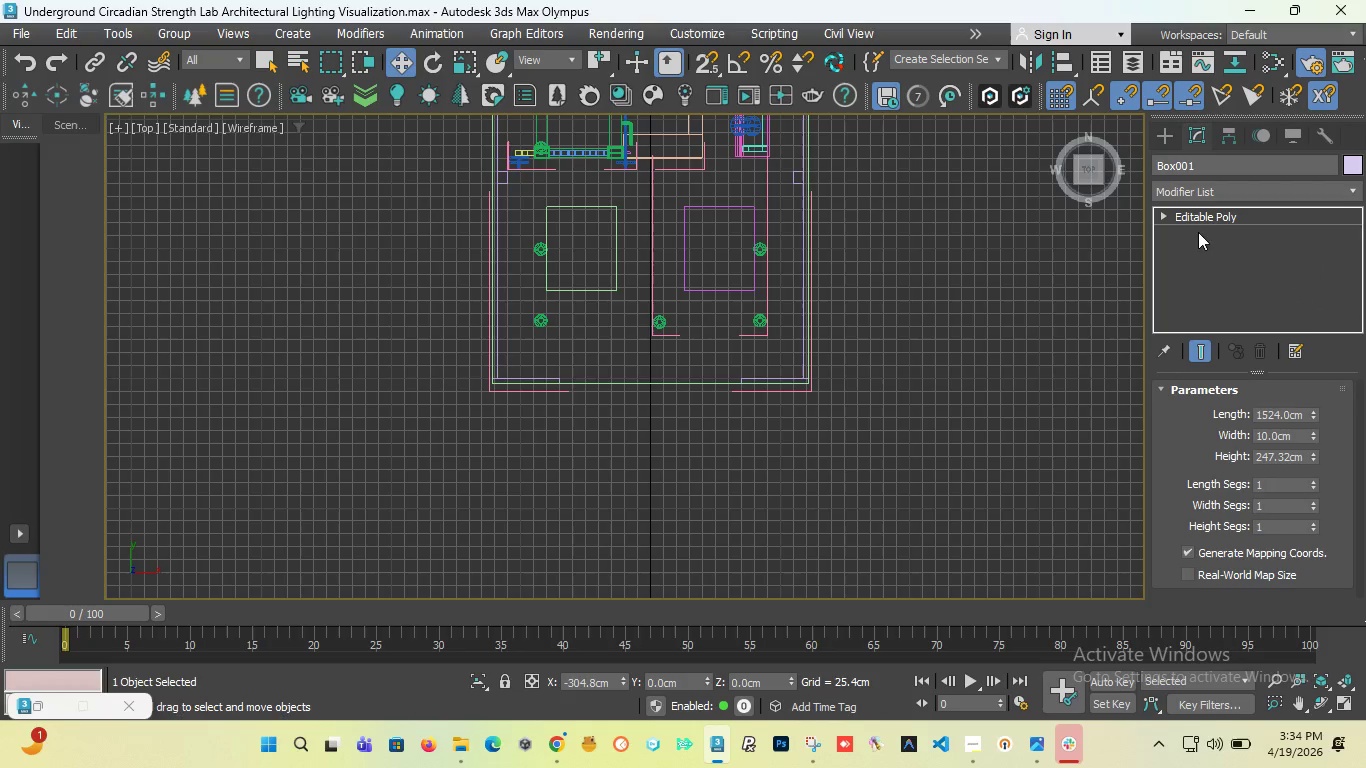 
left_click([1160, 214])
 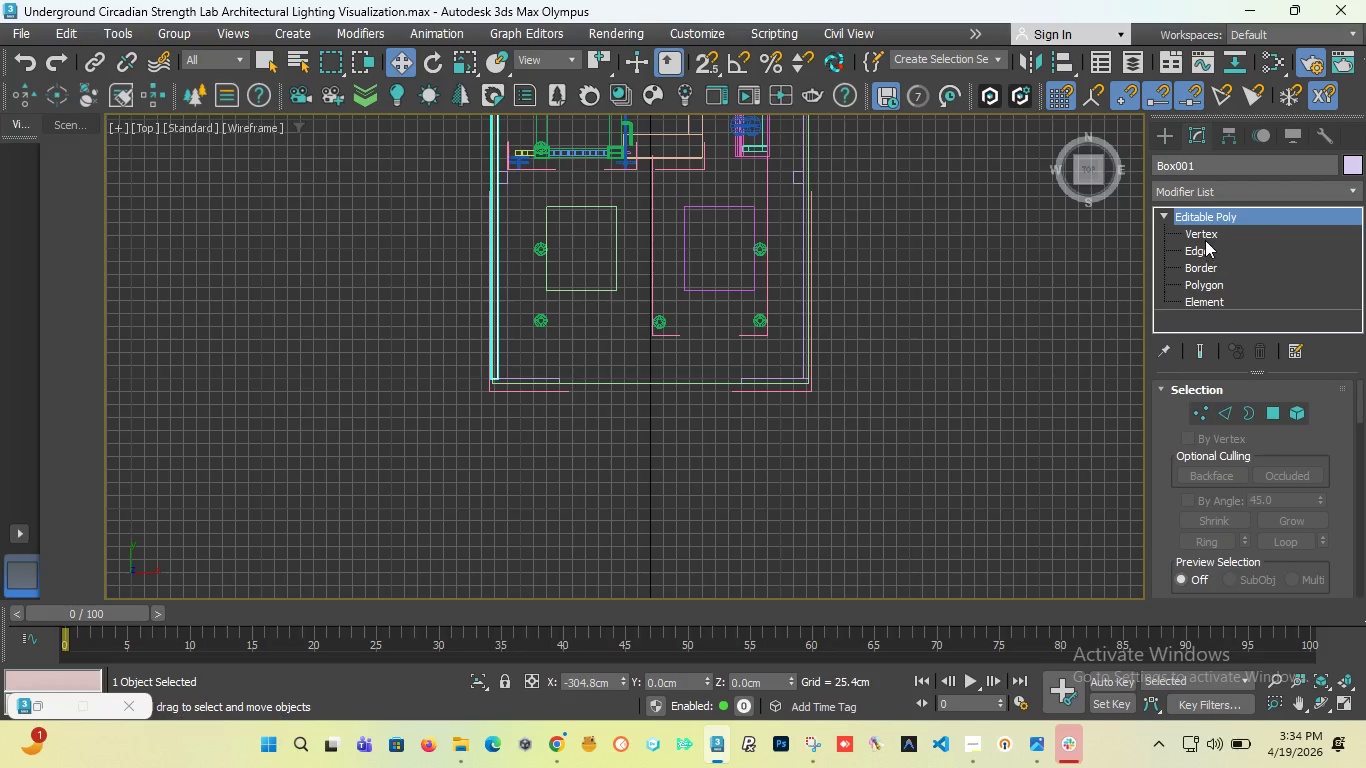 
left_click([1205, 237])
 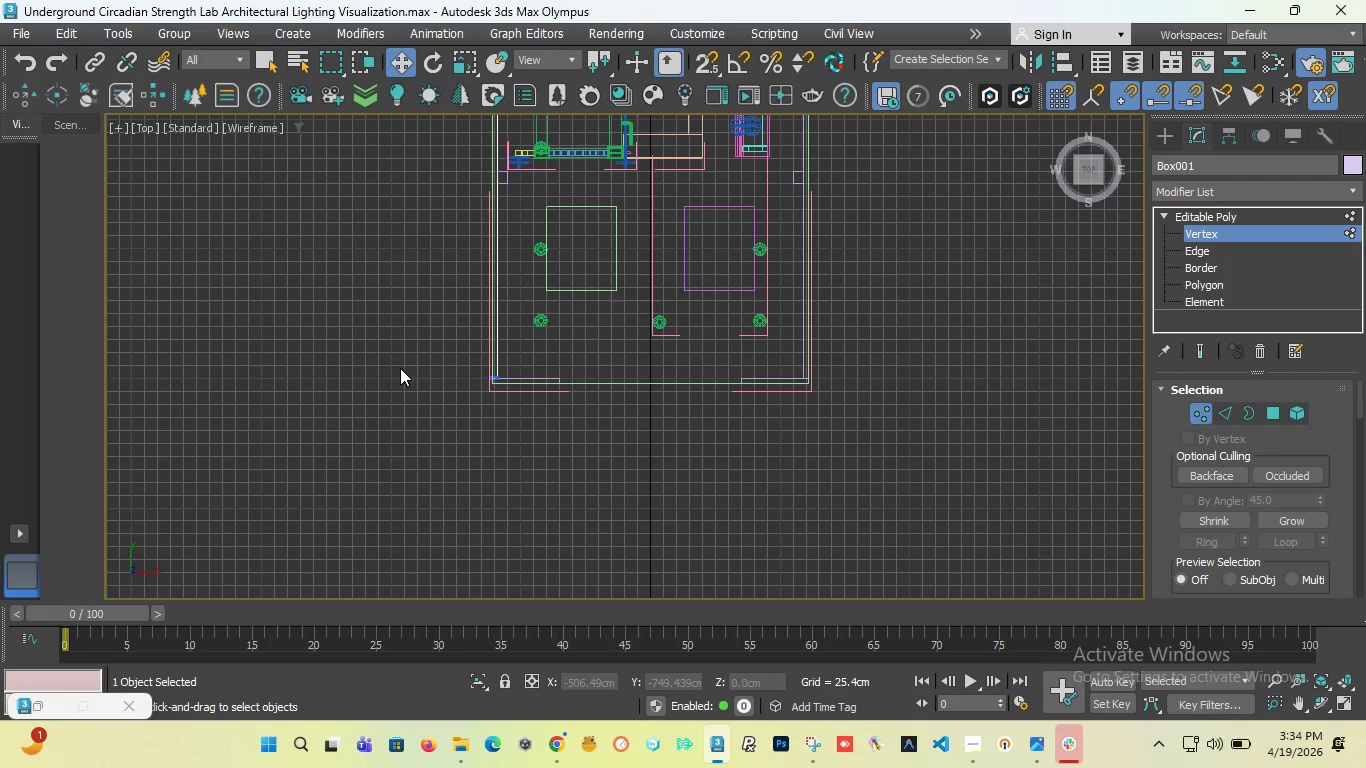 
left_click_drag(start_coordinate=[413, 359], to_coordinate=[527, 424])
 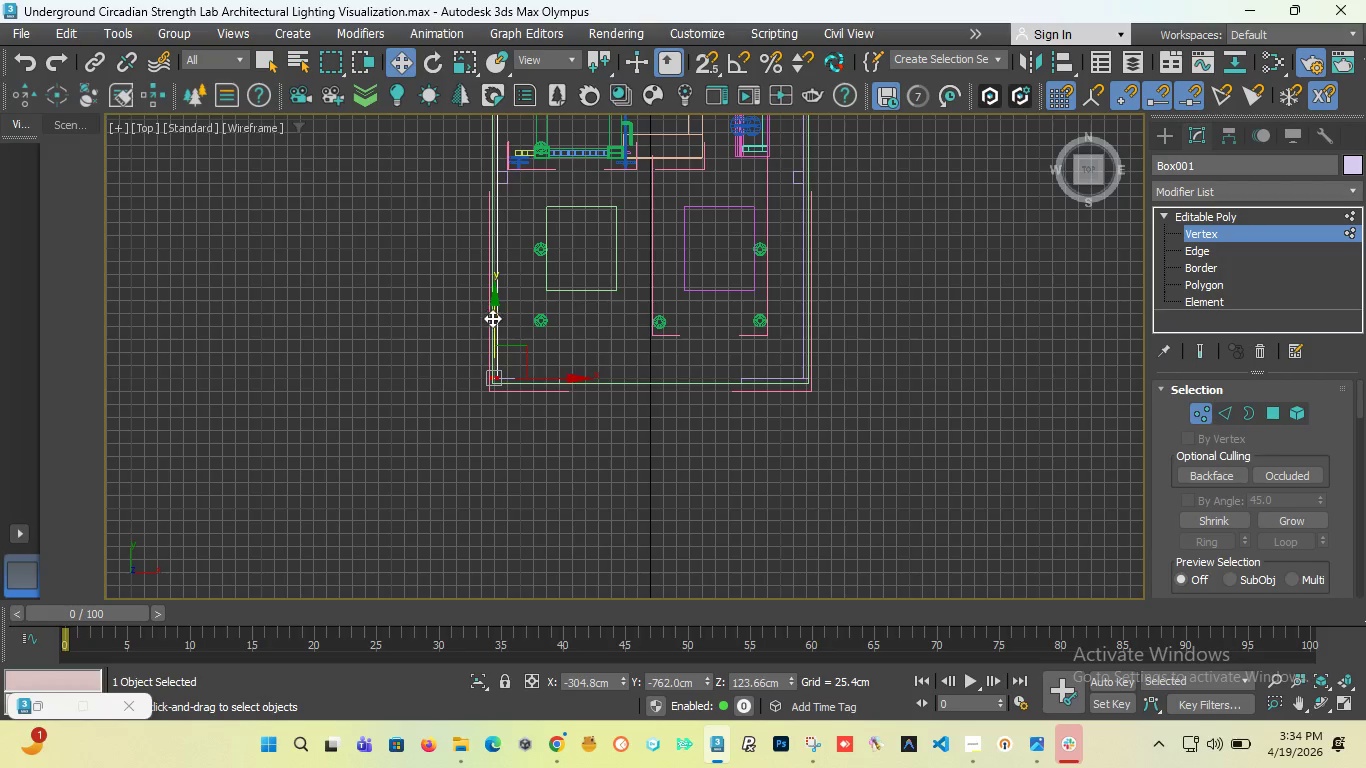 
hold_key(key=ShiftLeft, duration=1.25)
left_click_drag(start_coordinate=[493, 321], to_coordinate=[493, 493])
 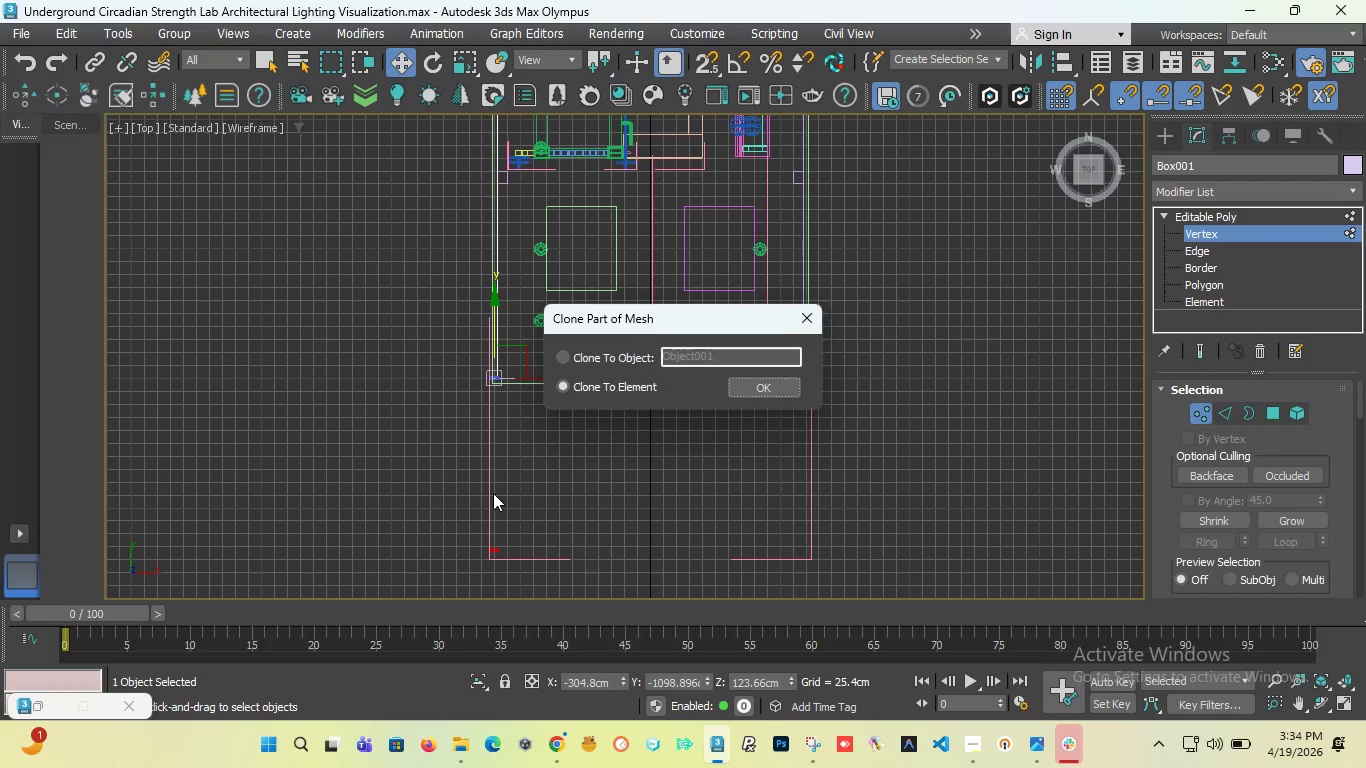 
hold_key(key=ControlLeft, duration=0.39)
 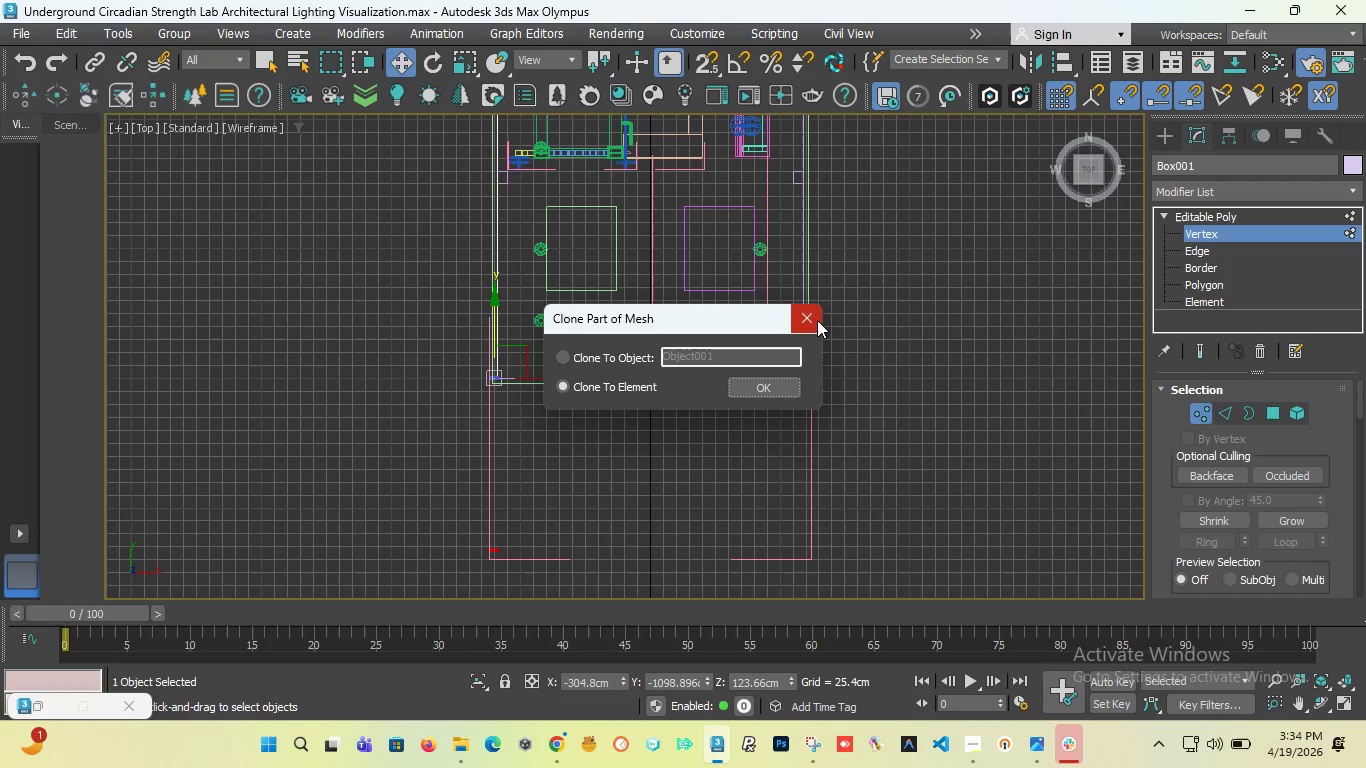 
left_click([817, 320])
 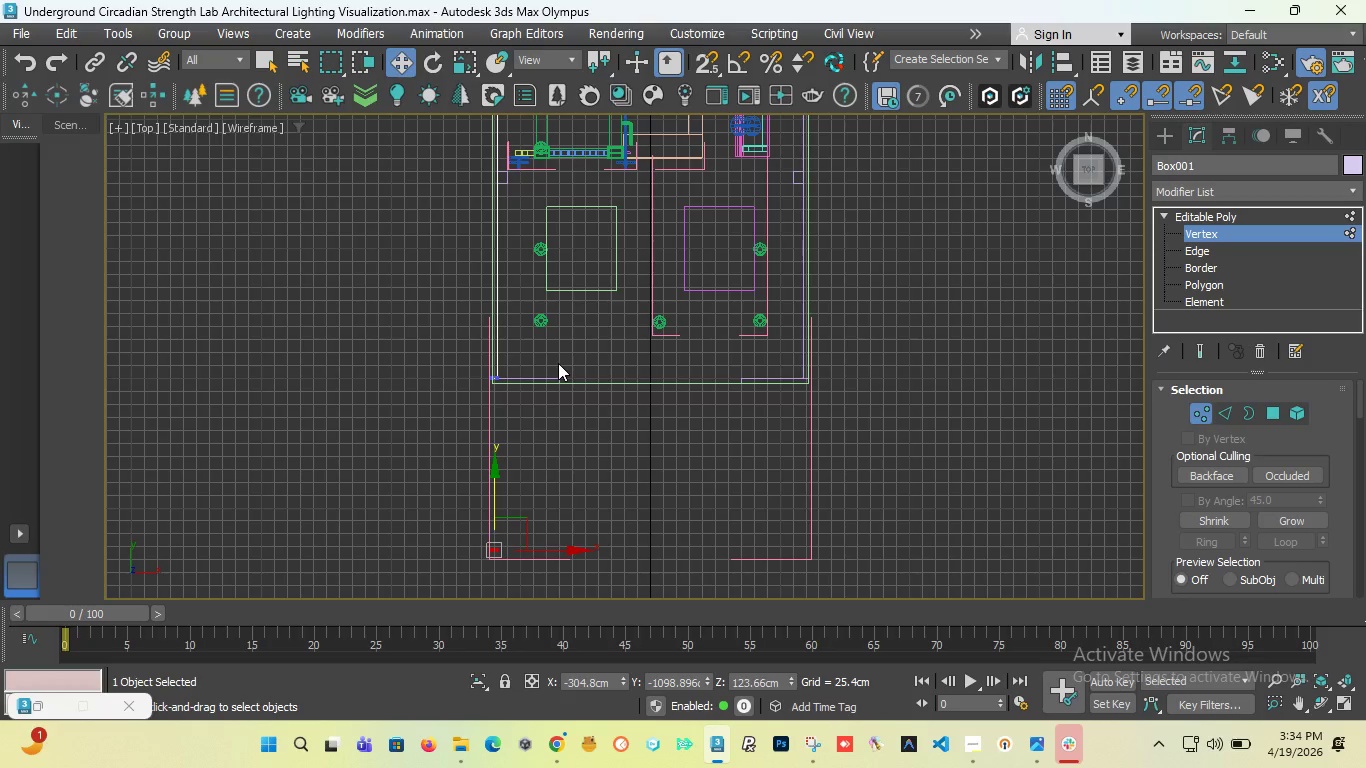 
key(Control+Z)
 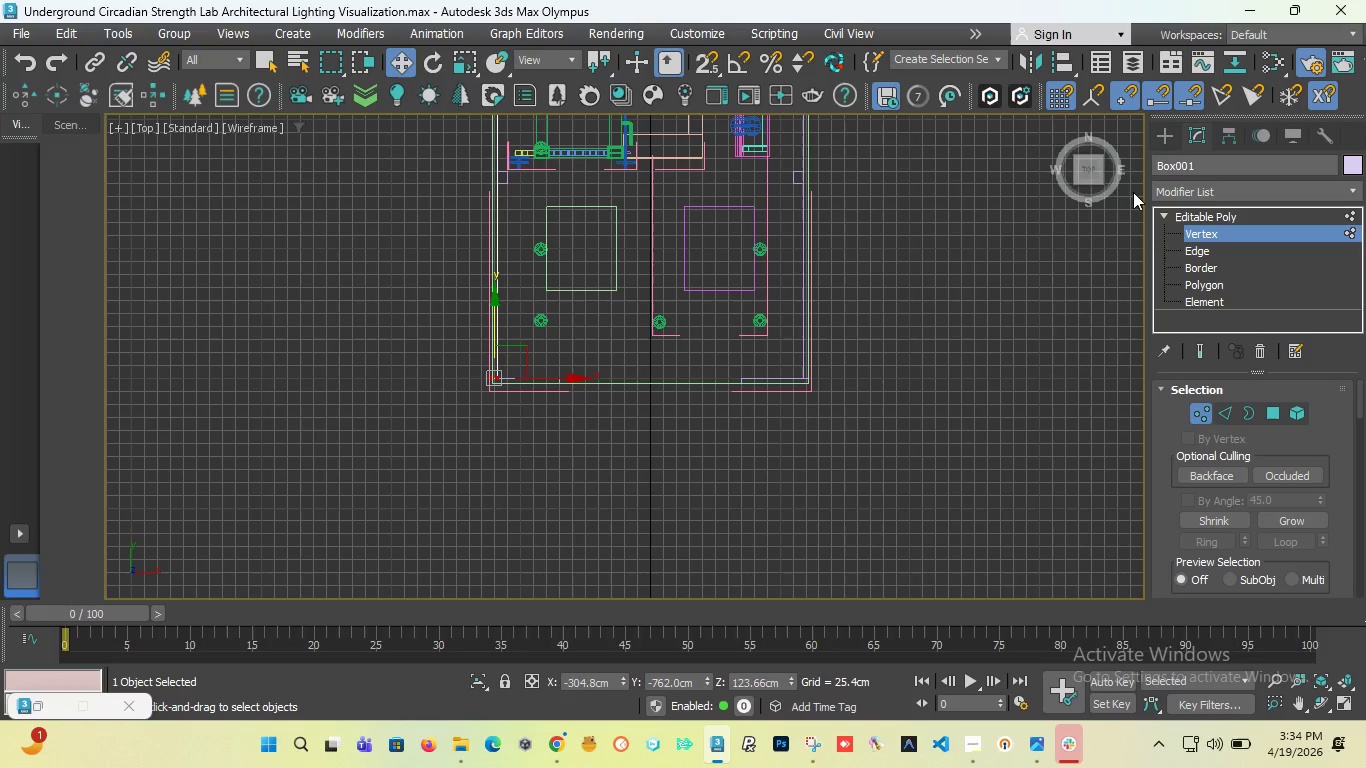 
left_click_drag(start_coordinate=[1089, 172], to_coordinate=[110, 128])
 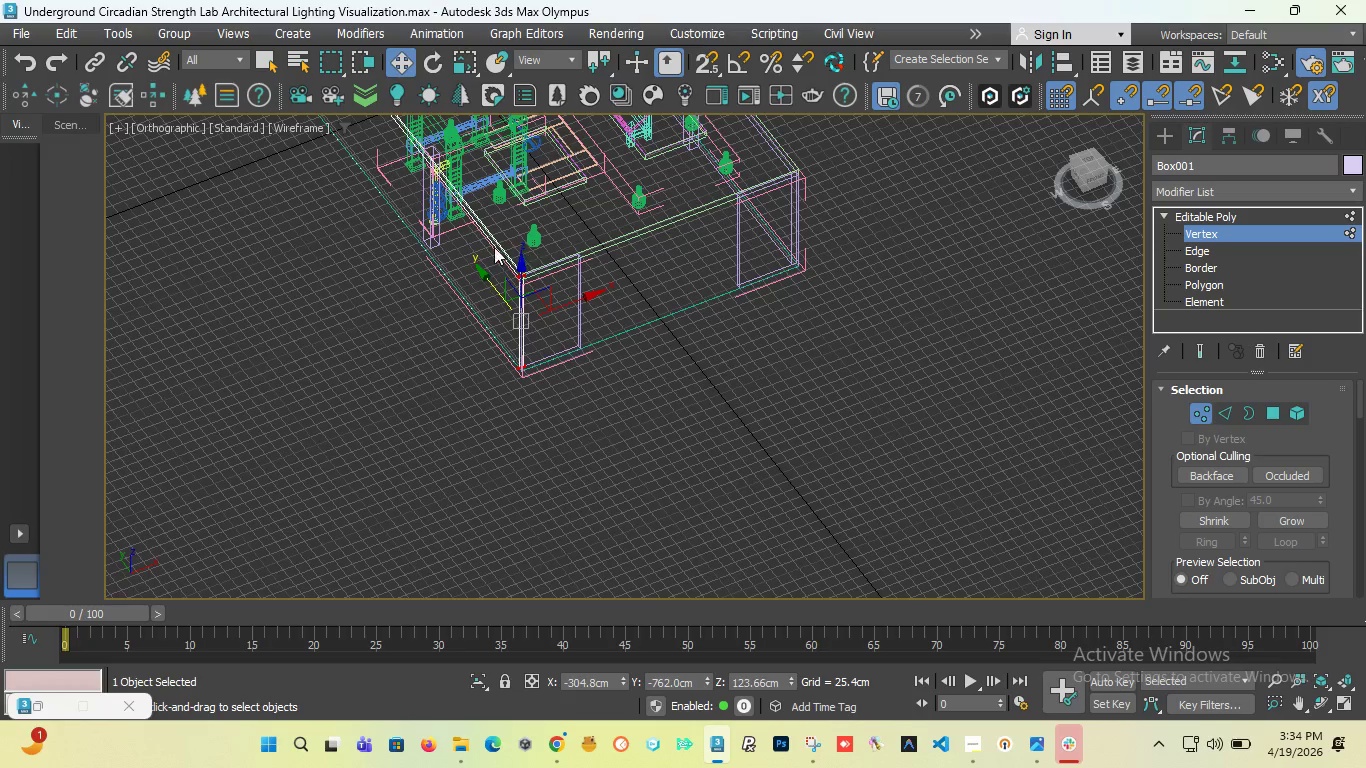 
scroll: coordinate [603, 295], scroll_direction: up, amount: 7.0
 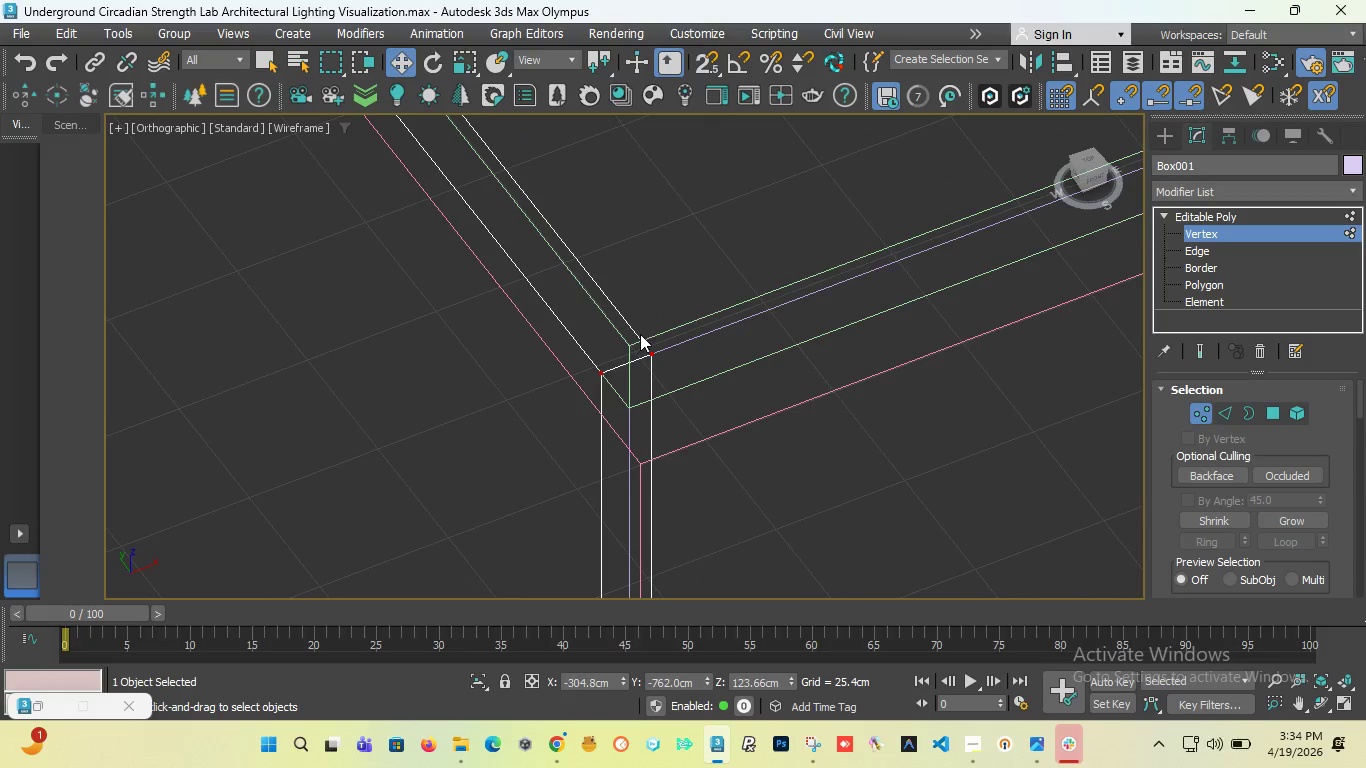 
scroll: coordinate [624, 313], scroll_direction: down, amount: 4.0
 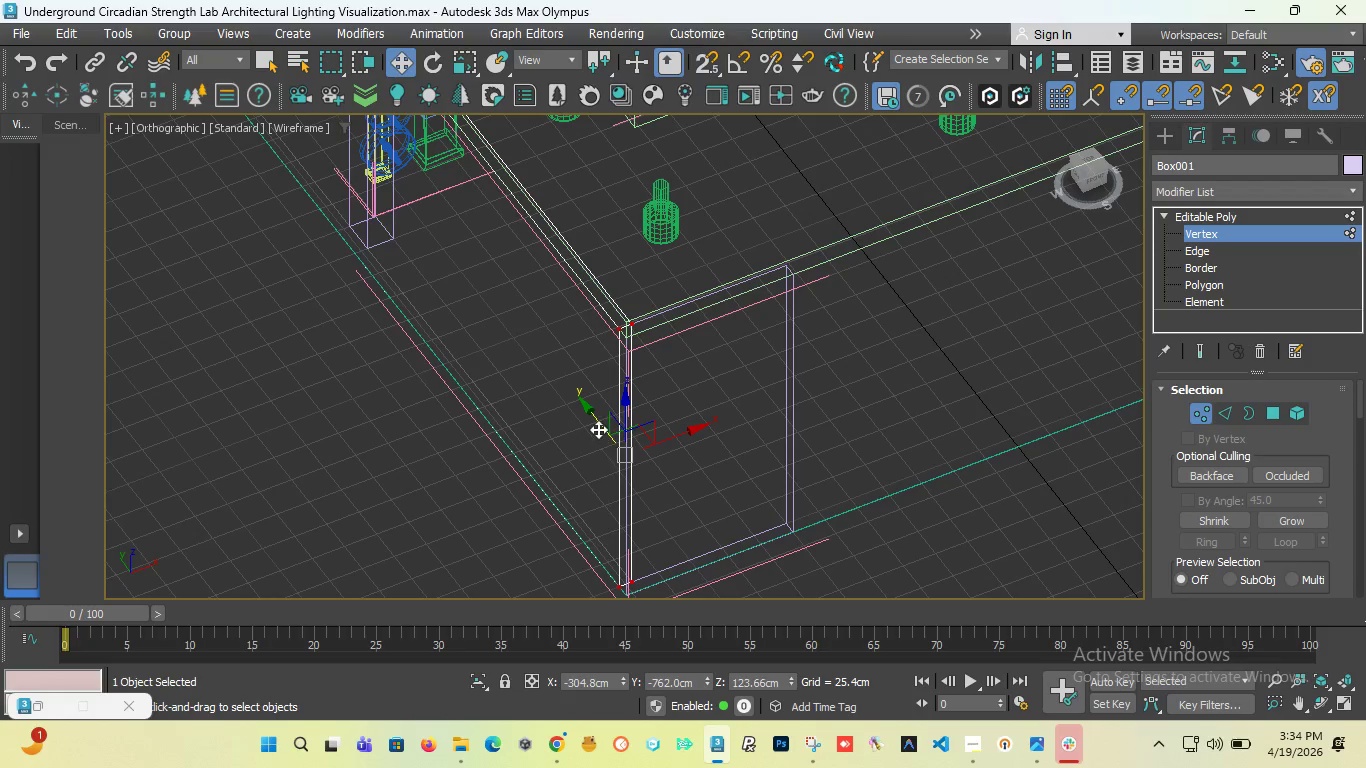 
left_click_drag(start_coordinate=[598, 427], to_coordinate=[663, 537])
 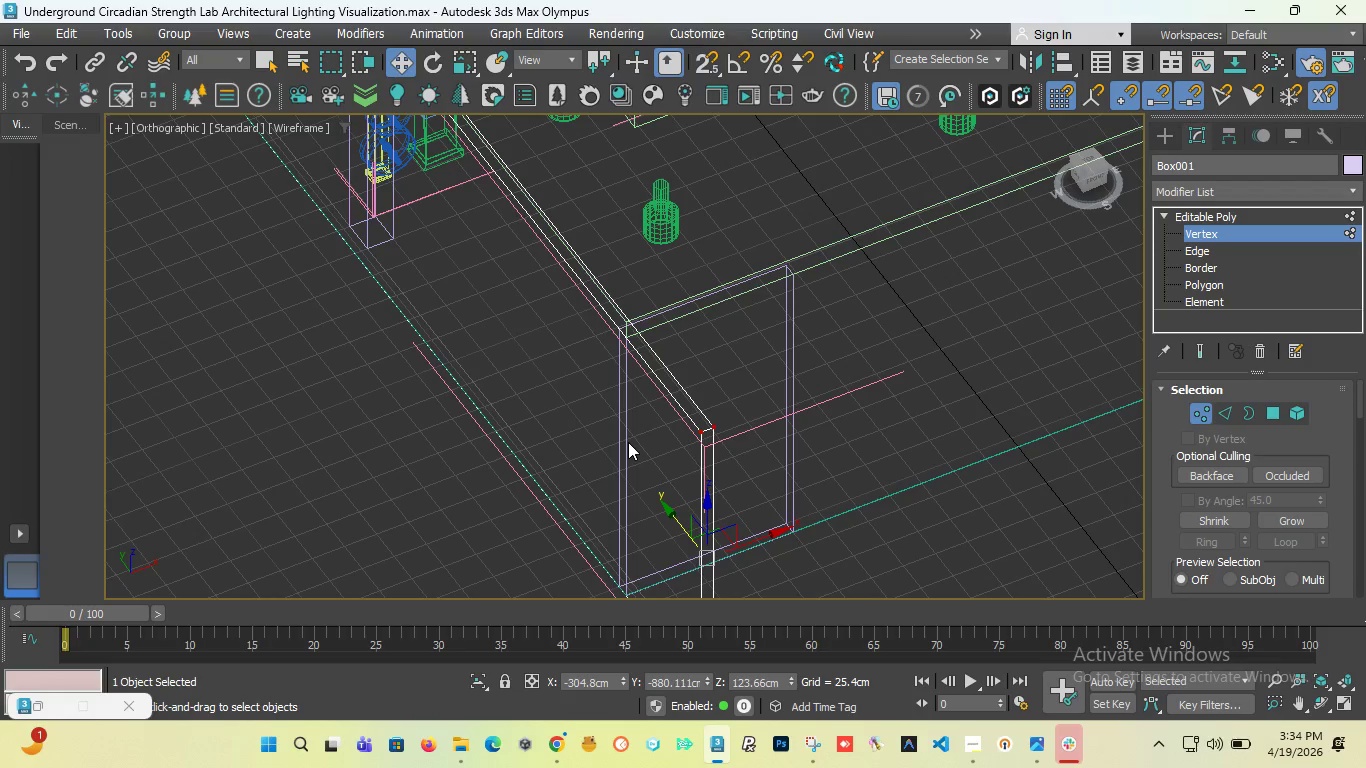 
key(T)
 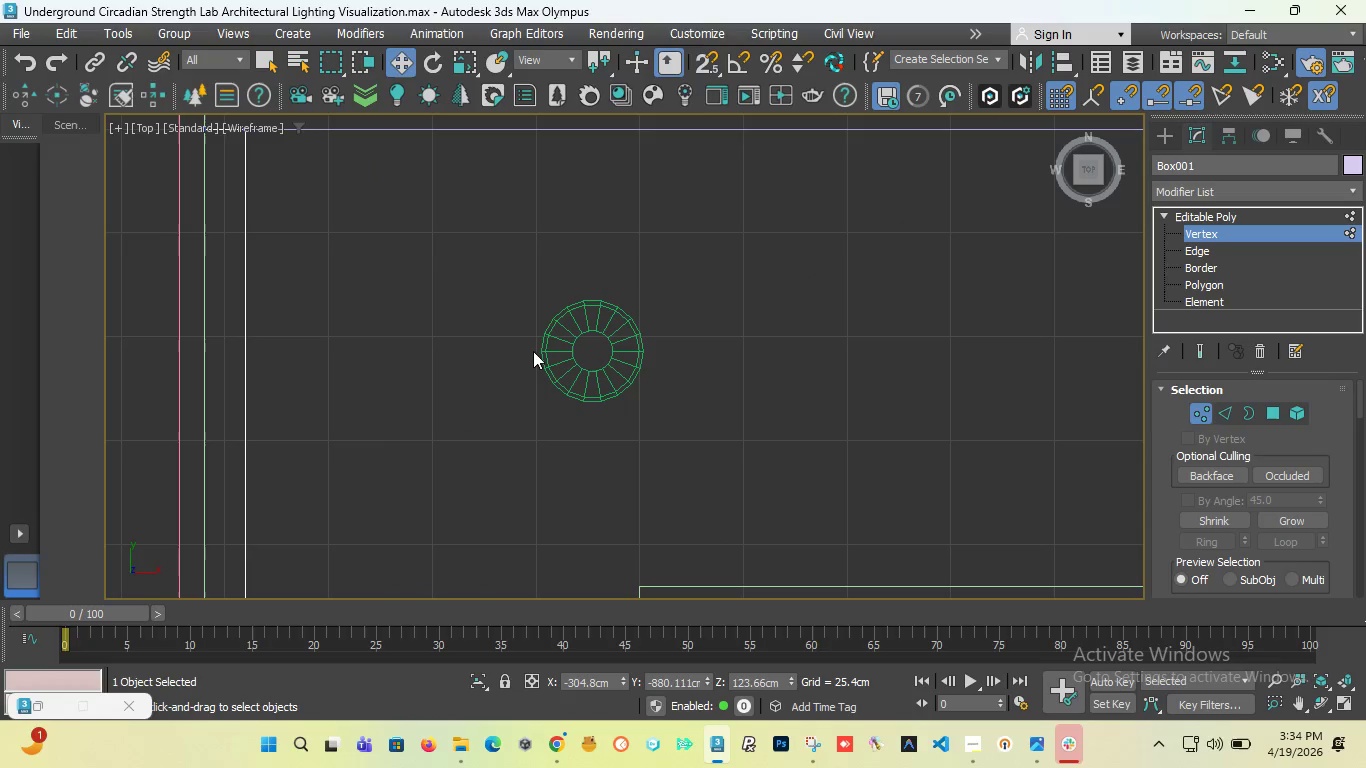 
scroll: coordinate [548, 527], scroll_direction: down, amount: 9.0
 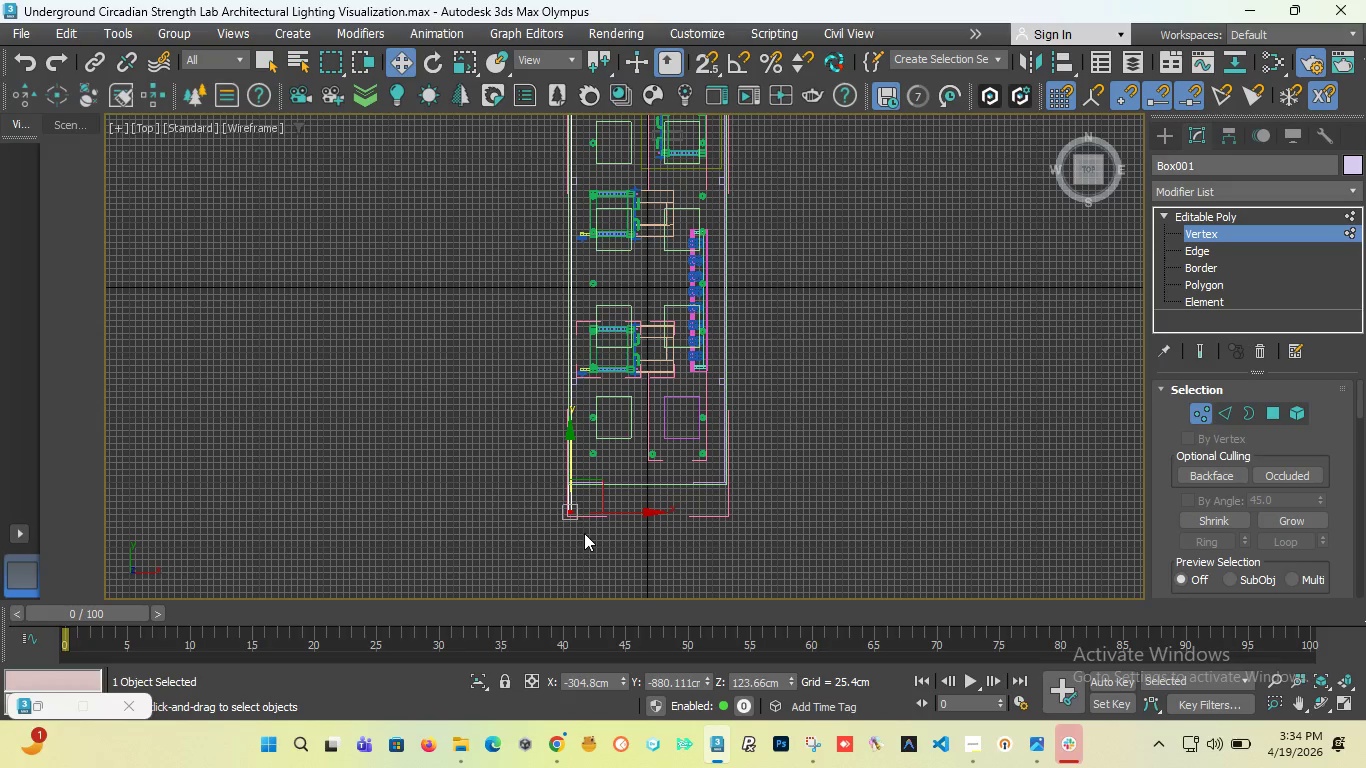 
scroll: coordinate [580, 524], scroll_direction: up, amount: 3.0
 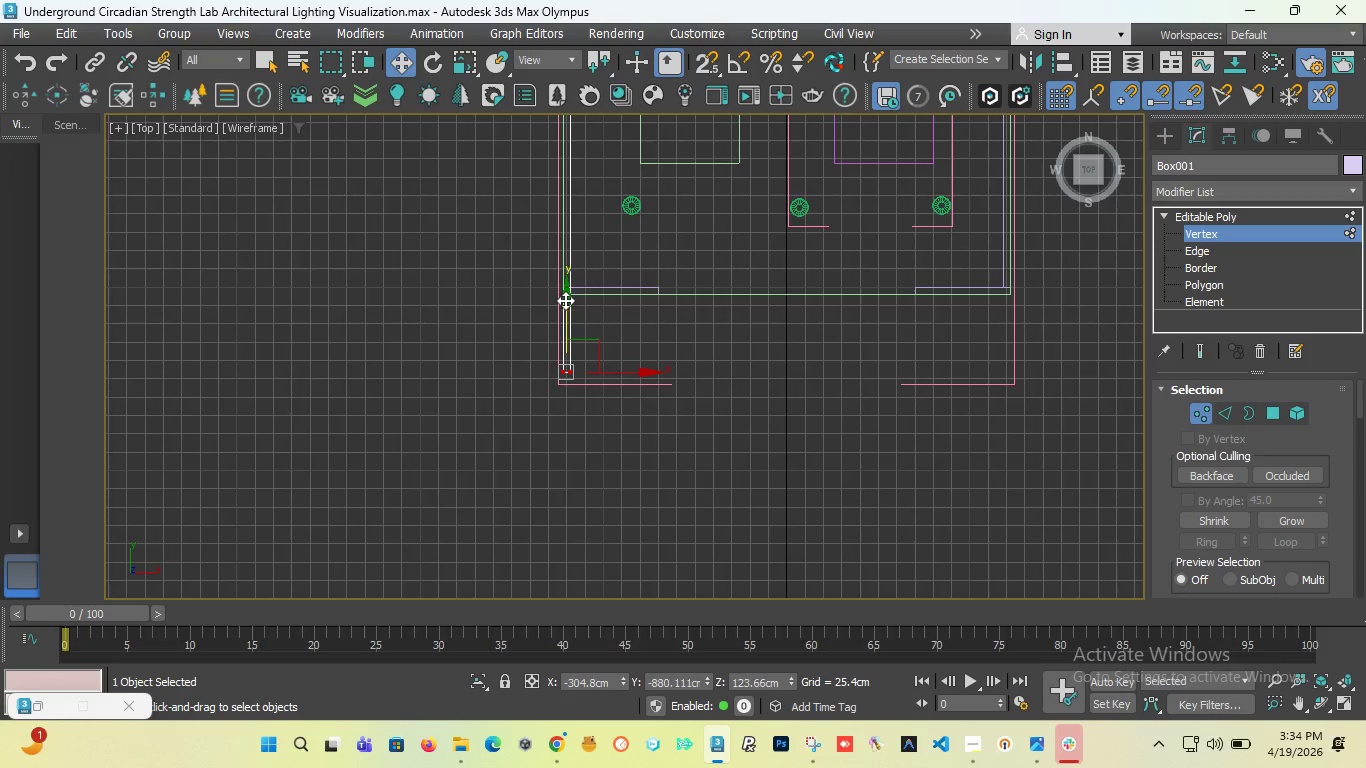 
left_click_drag(start_coordinate=[565, 301], to_coordinate=[558, 617])
 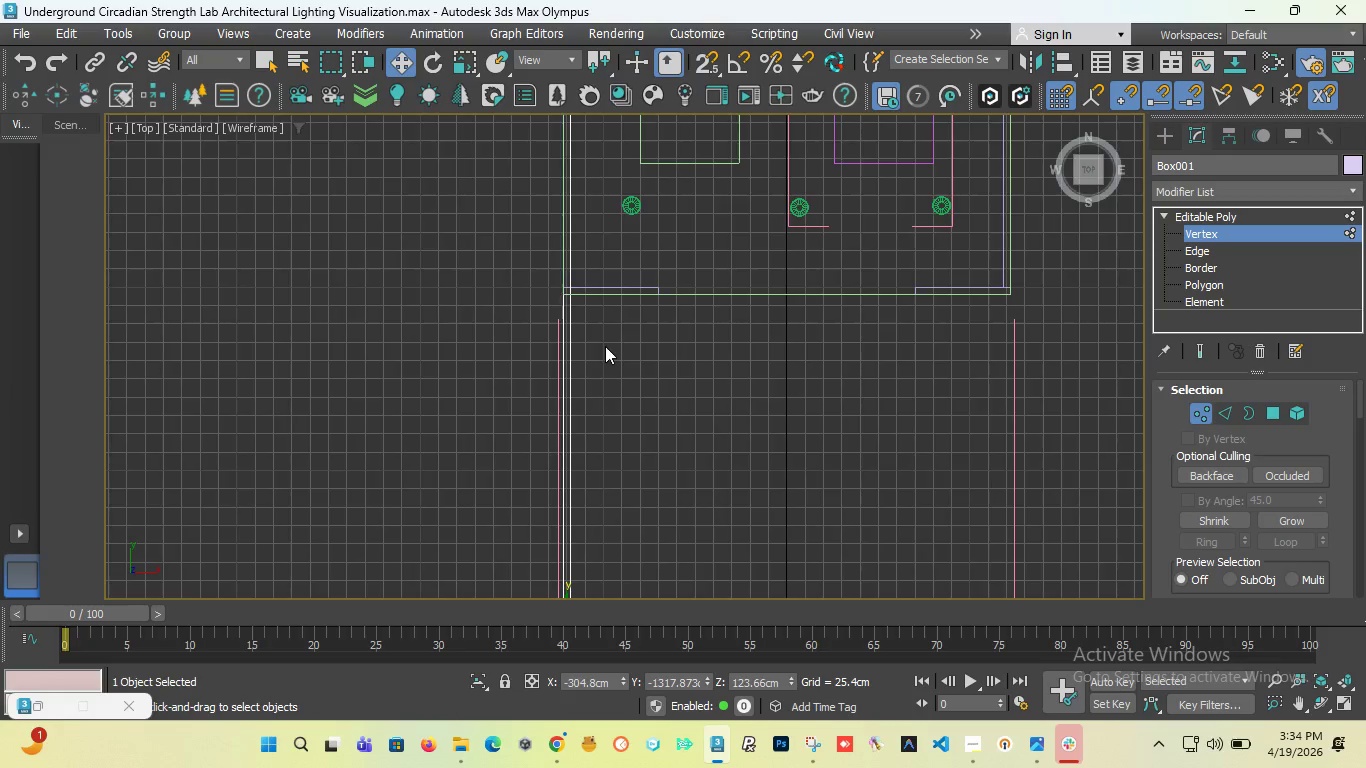 
scroll: coordinate [605, 346], scroll_direction: down, amount: 4.0
 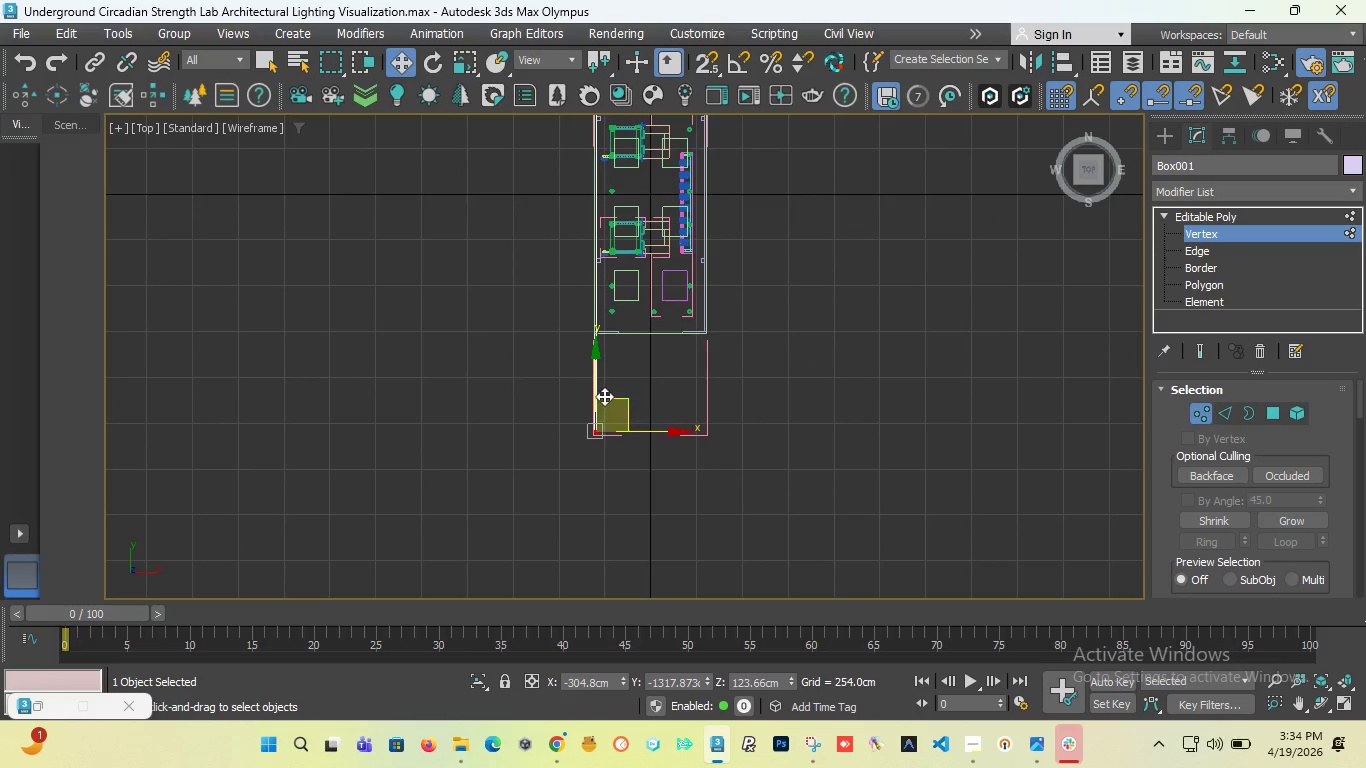 
scroll: coordinate [604, 396], scroll_direction: up, amount: 3.0
 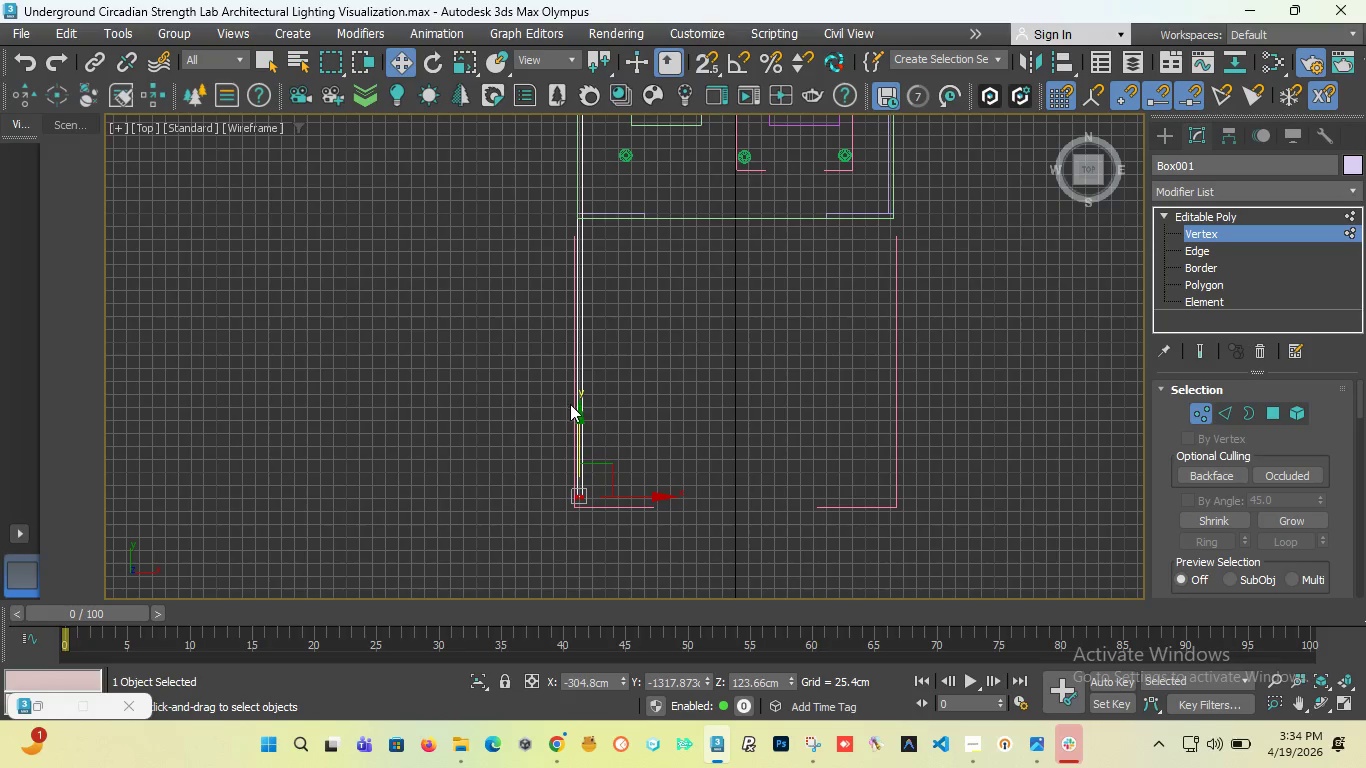 
left_click_drag(start_coordinate=[578, 416], to_coordinate=[579, 360])
 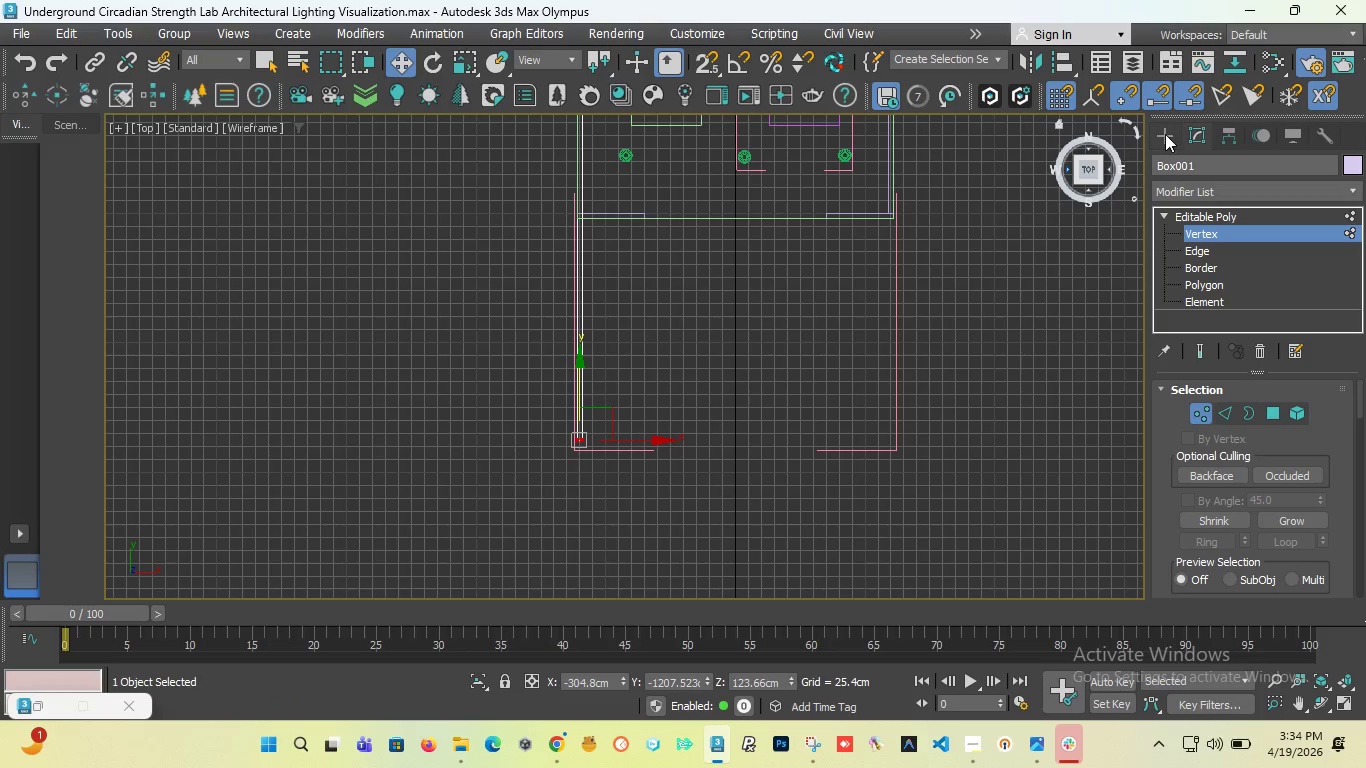 
left_click([1165, 134])
 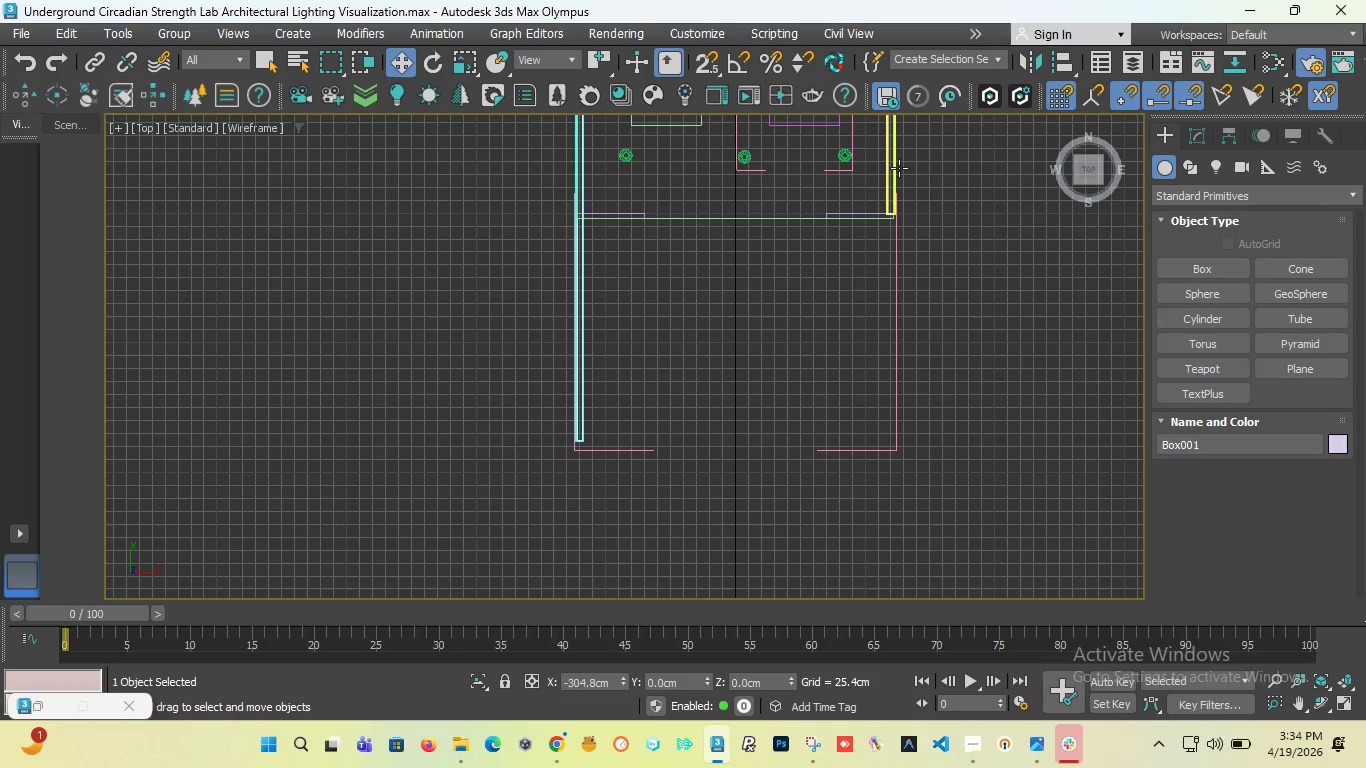 
left_click([899, 168])
 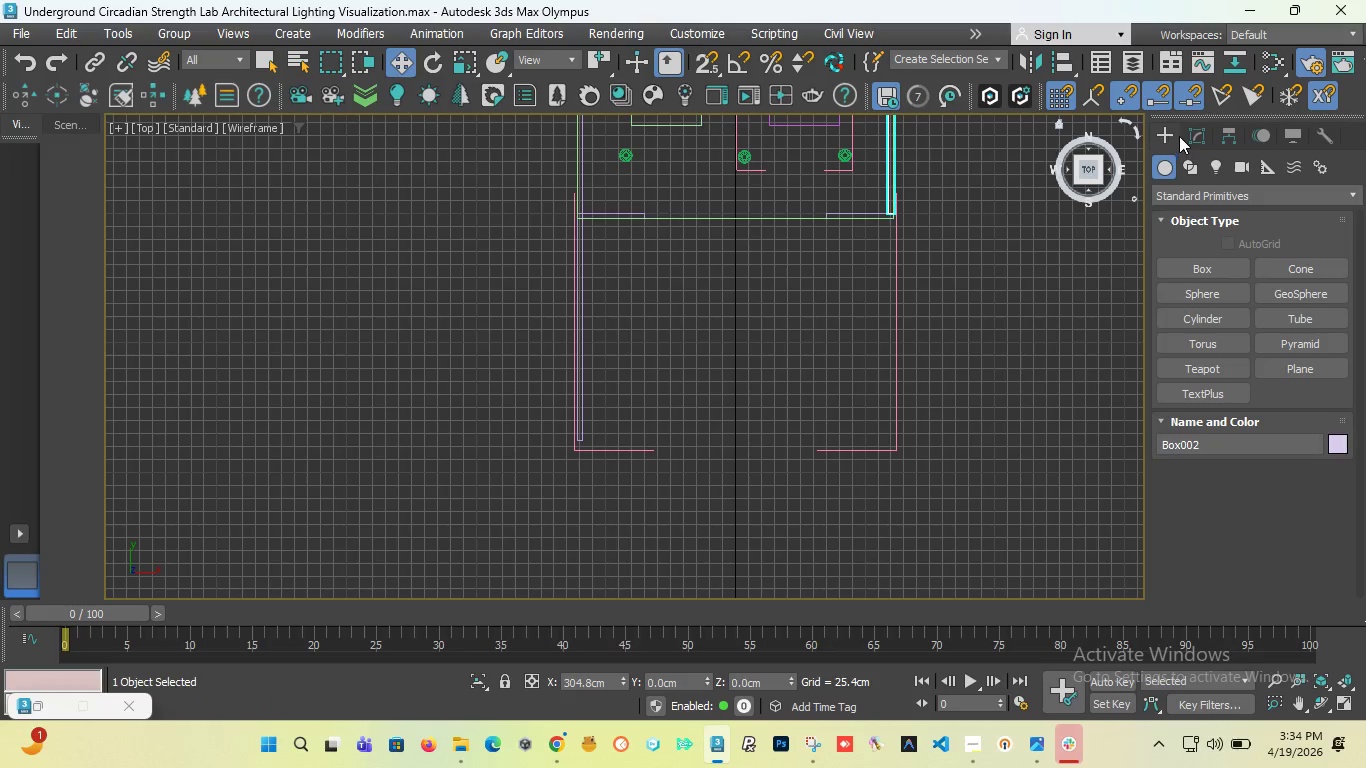 
left_click([1194, 136])
 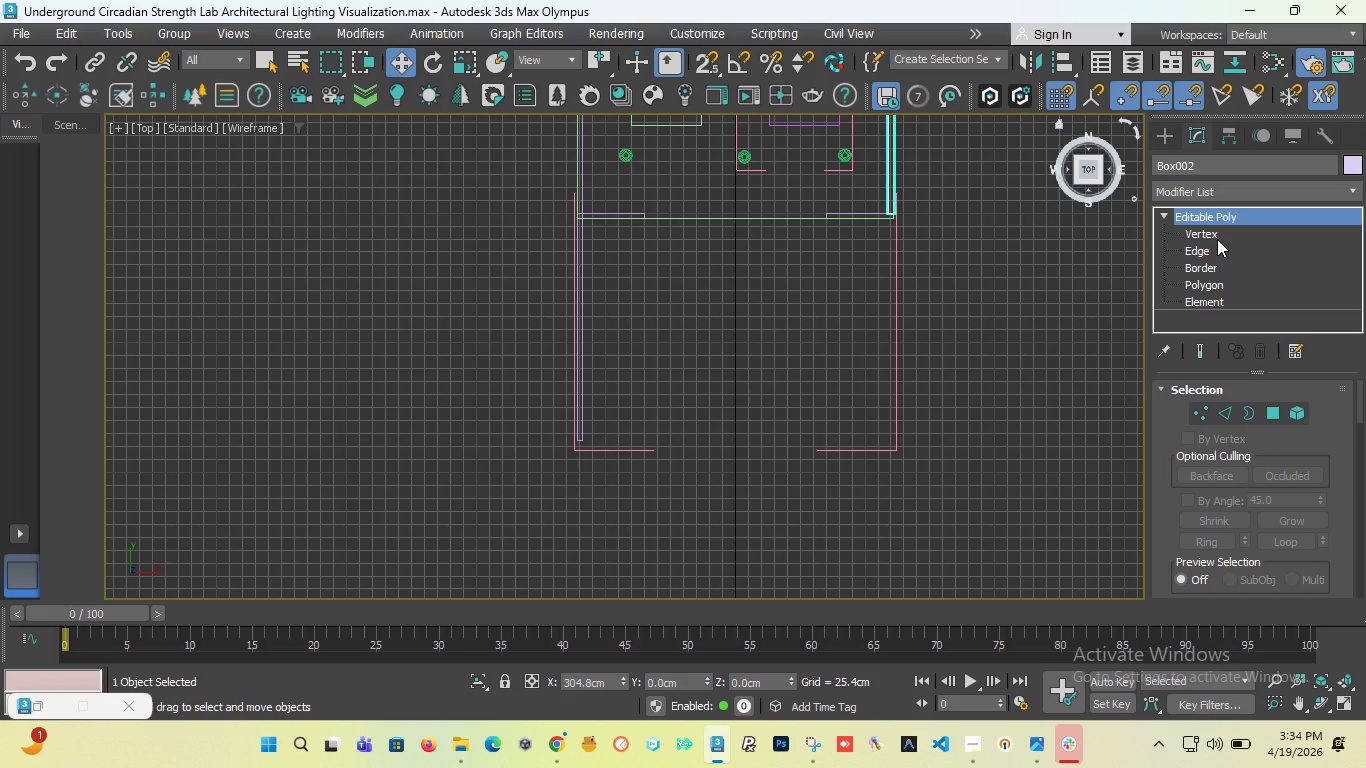 
left_click([1214, 235])
 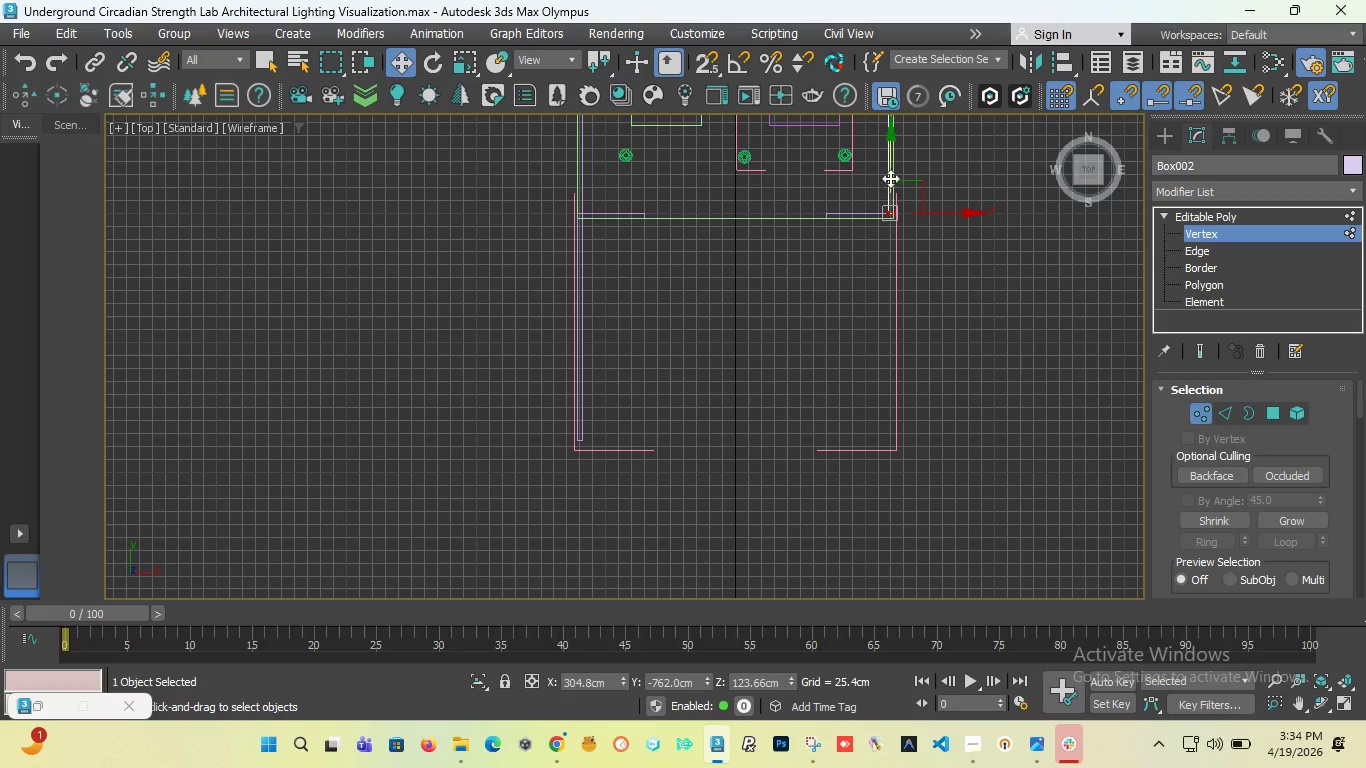 
left_click_drag(start_coordinate=[894, 173], to_coordinate=[801, 403])
 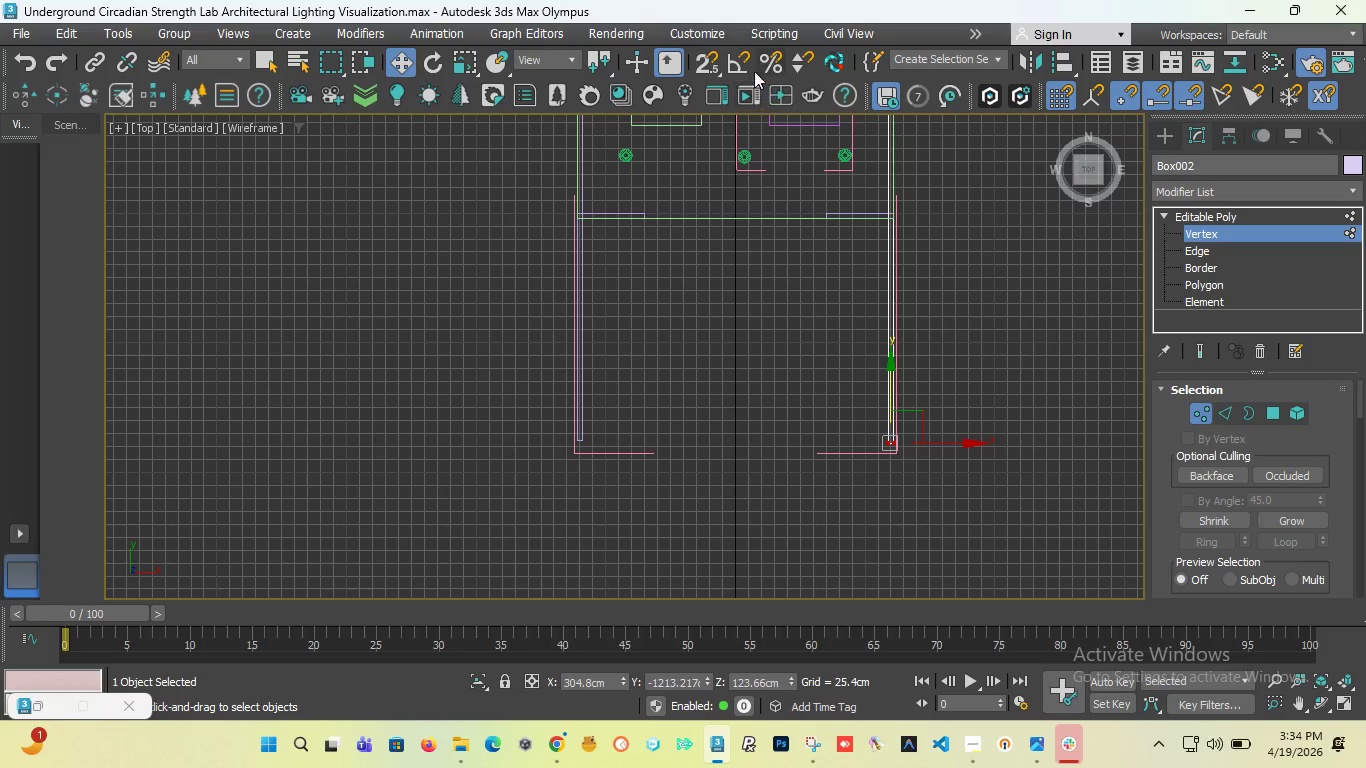 
left_click([695, 64])
 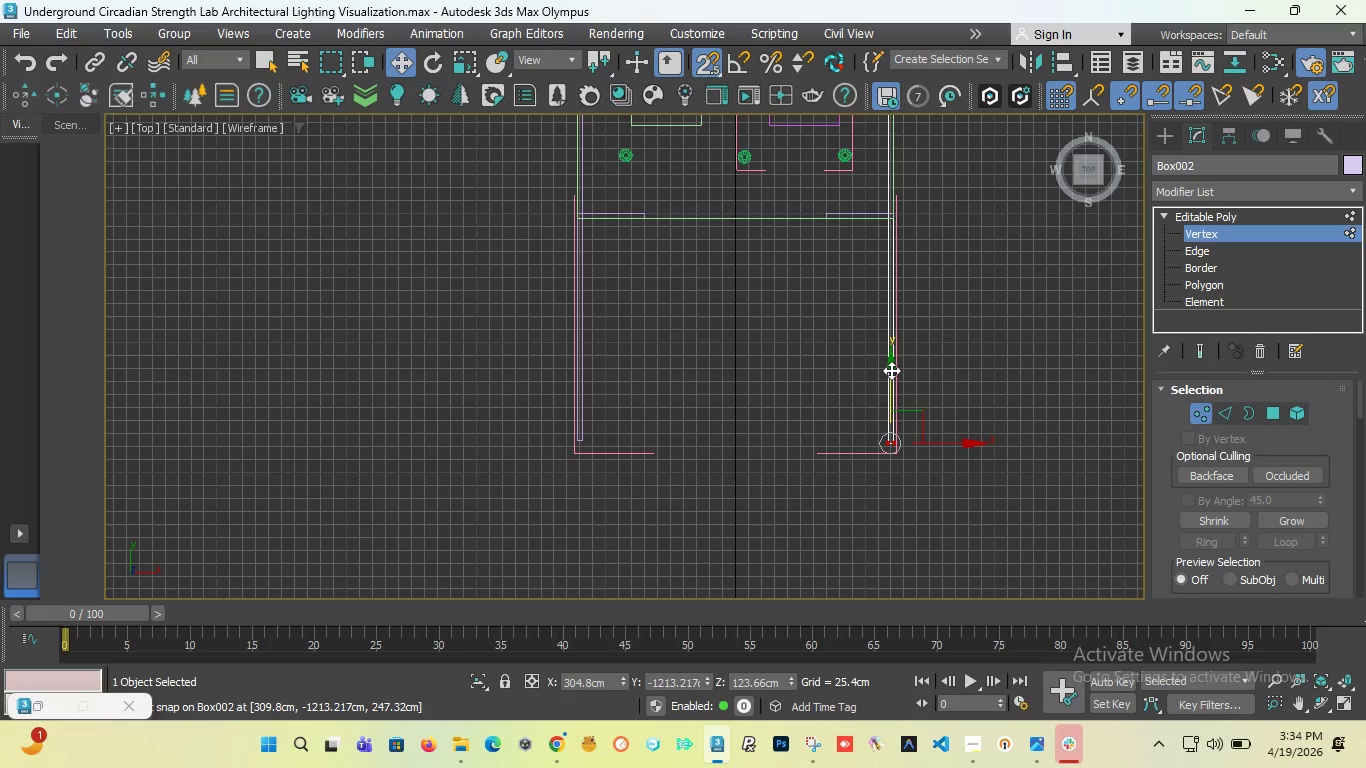 
left_click_drag(start_coordinate=[891, 370], to_coordinate=[584, 431])
 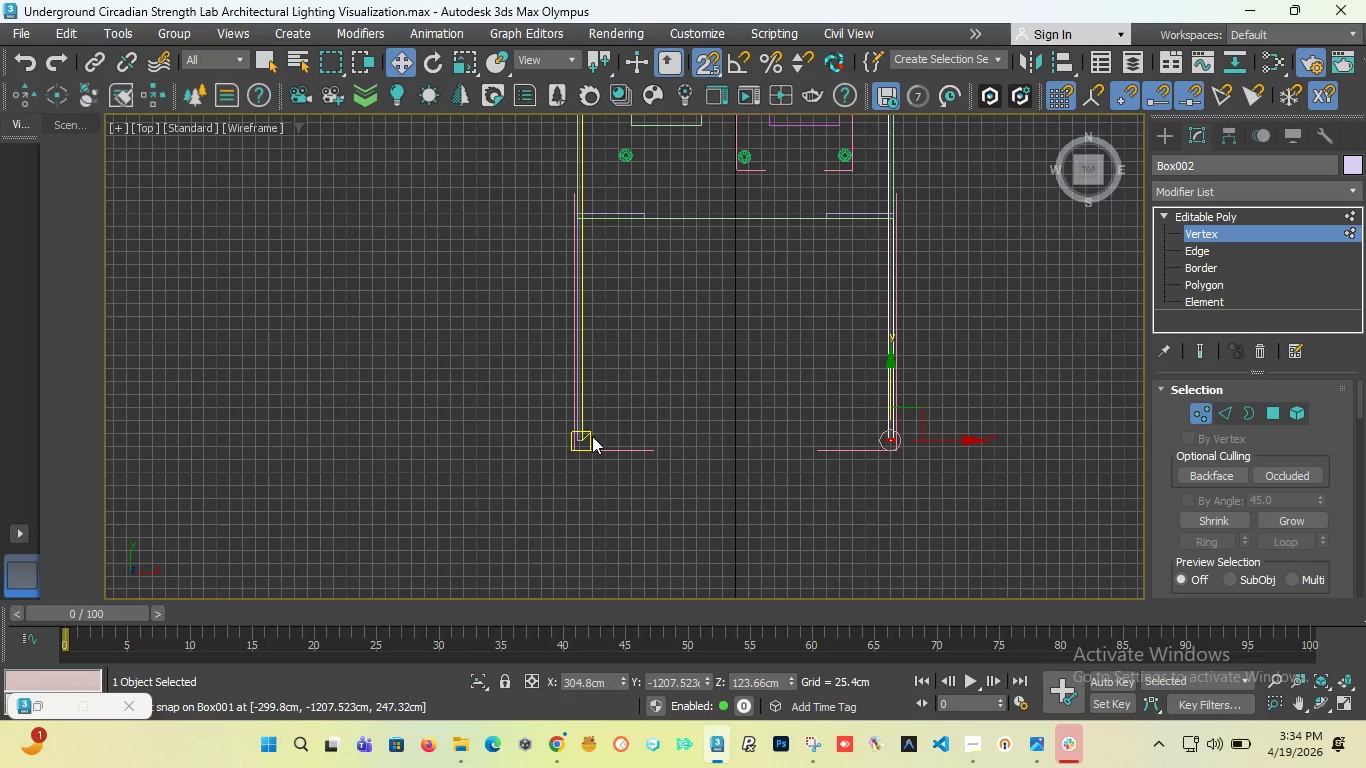 
scroll: coordinate [592, 436], scroll_direction: up, amount: 3.0
 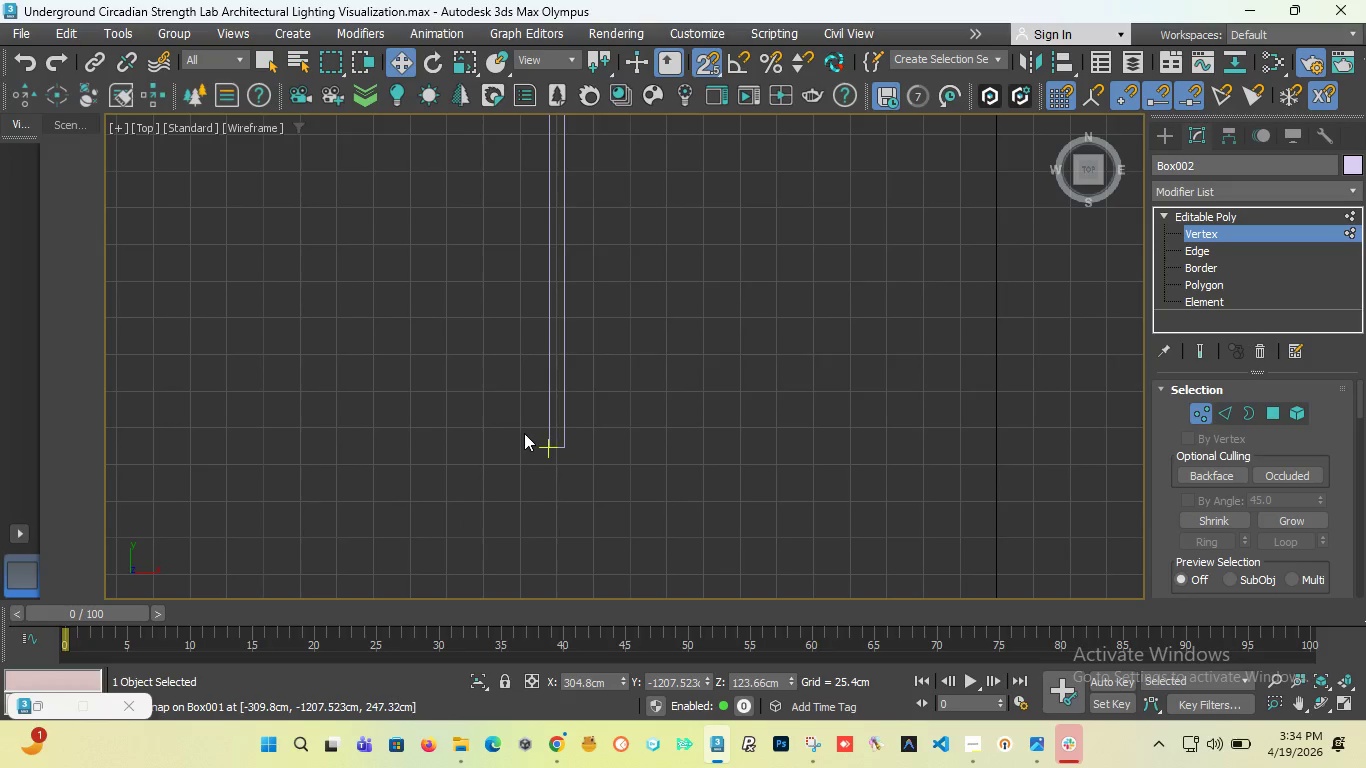 
scroll: coordinate [545, 408], scroll_direction: down, amount: 2.0
 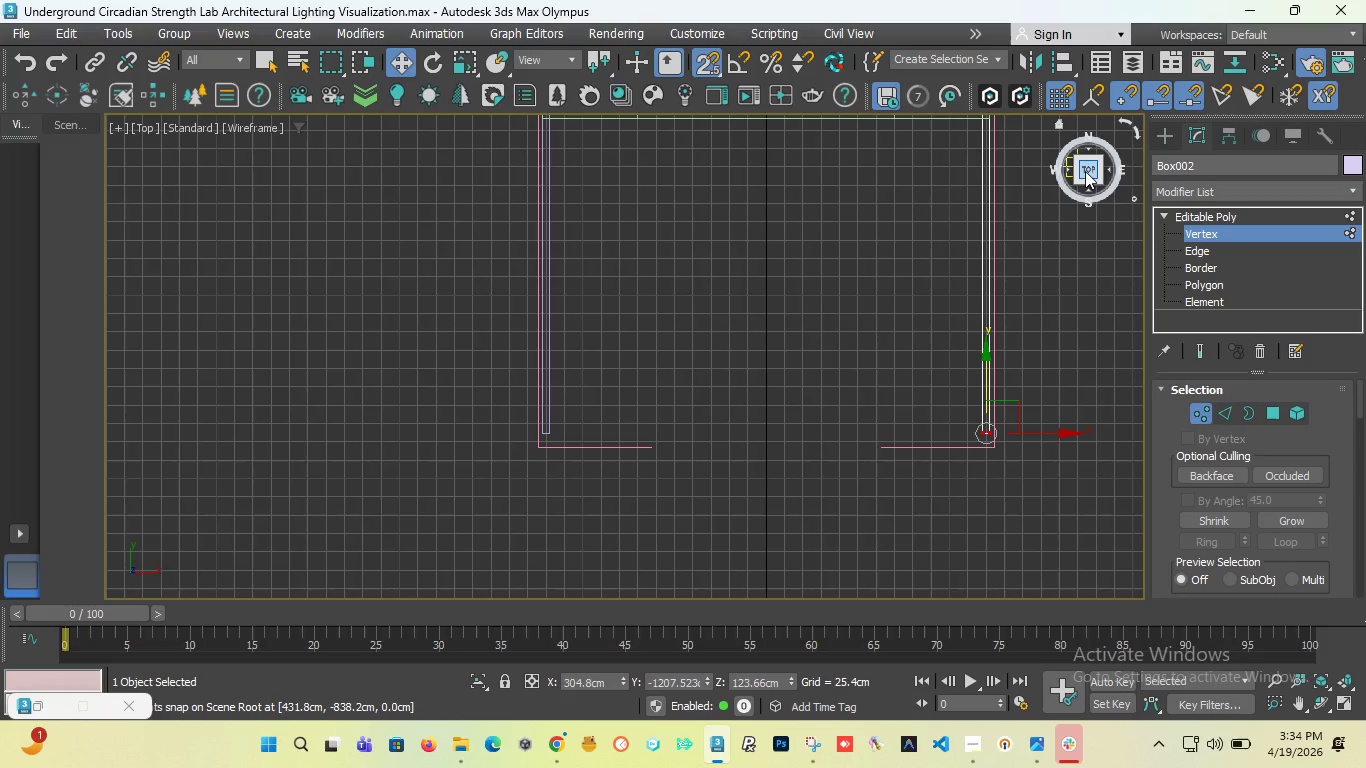 
left_click_drag(start_coordinate=[1085, 171], to_coordinate=[130, 148])
 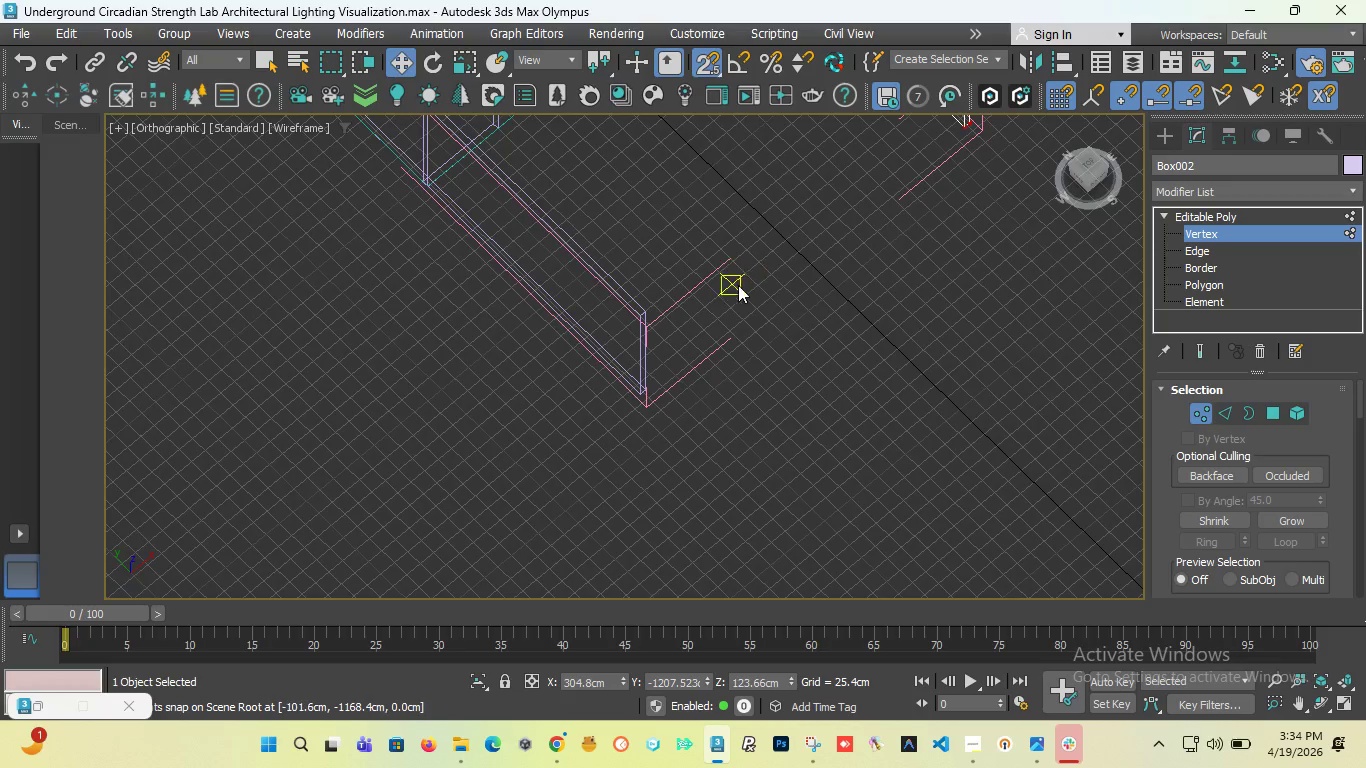 
scroll: coordinate [734, 303], scroll_direction: down, amount: 4.0
 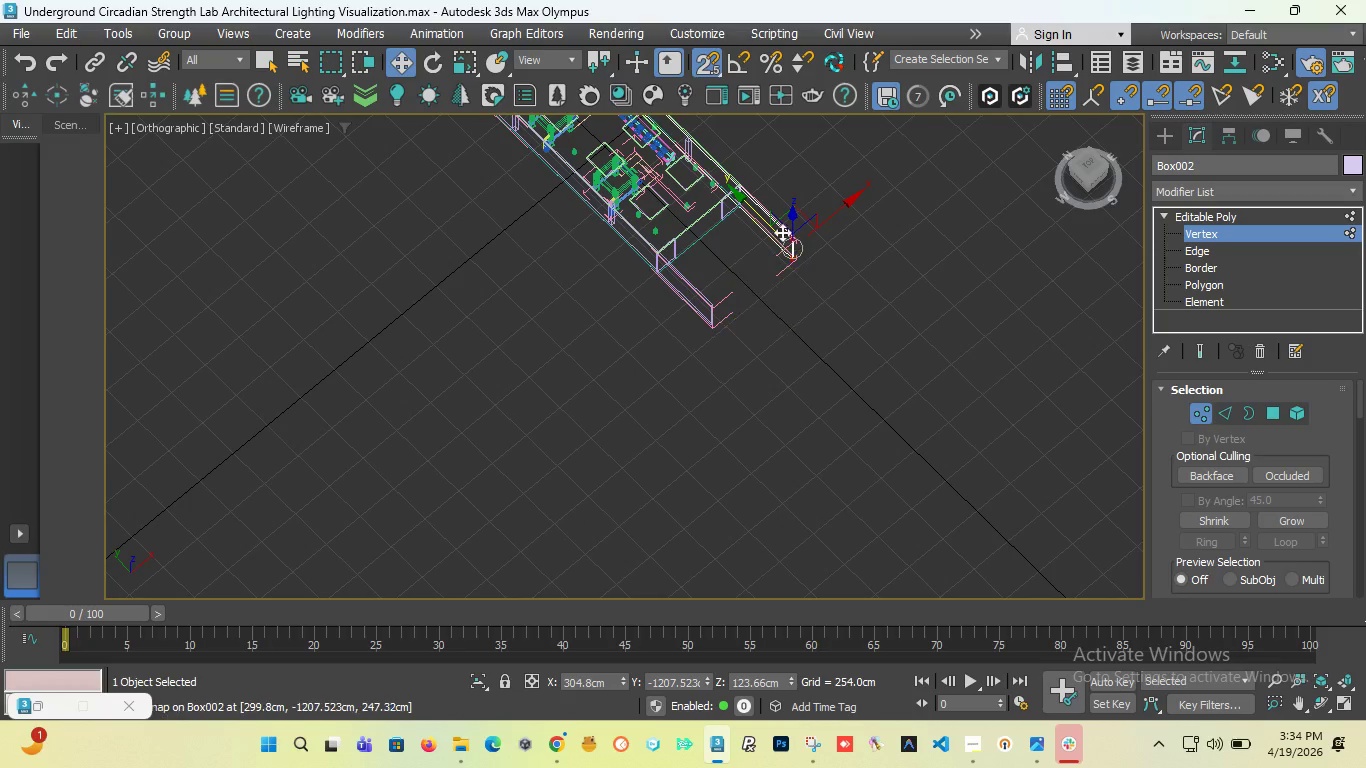 
scroll: coordinate [784, 237], scroll_direction: up, amount: 6.0
 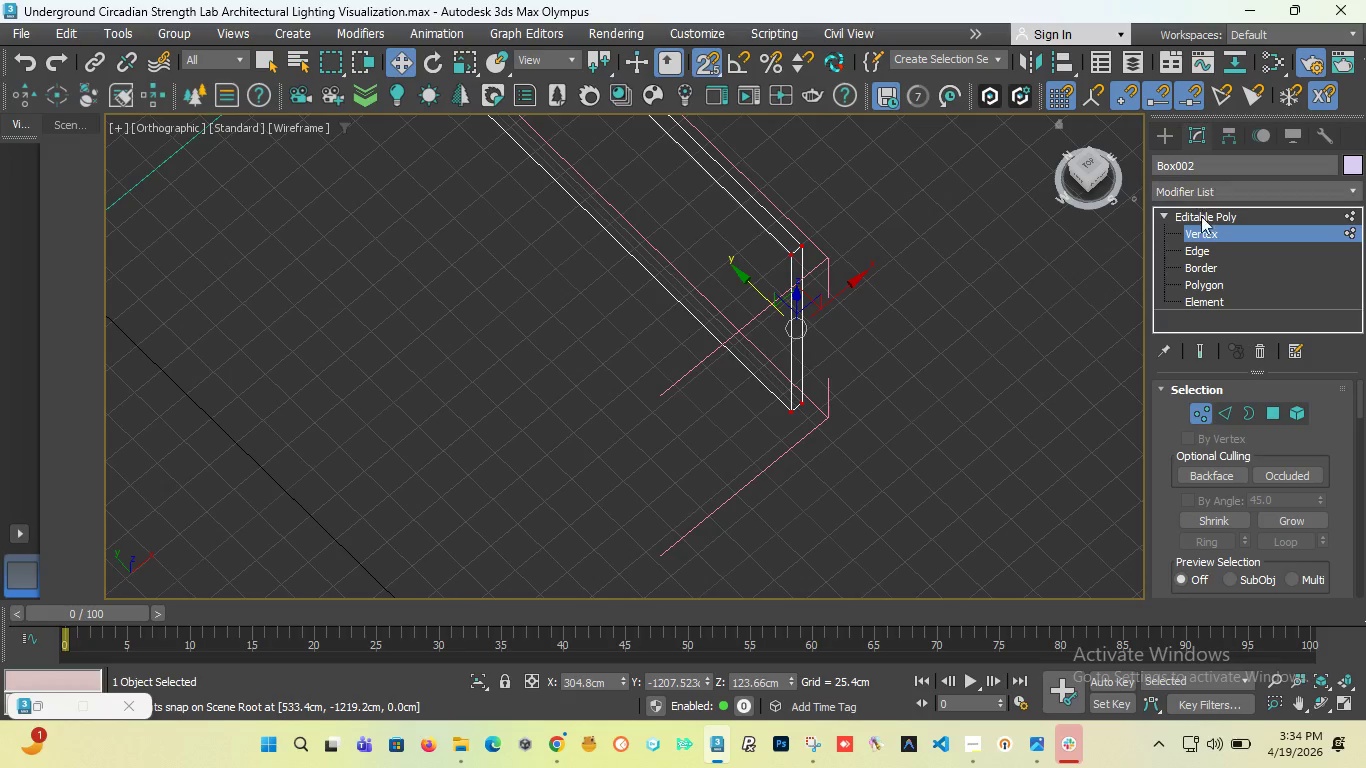 
key(Alt+1)
 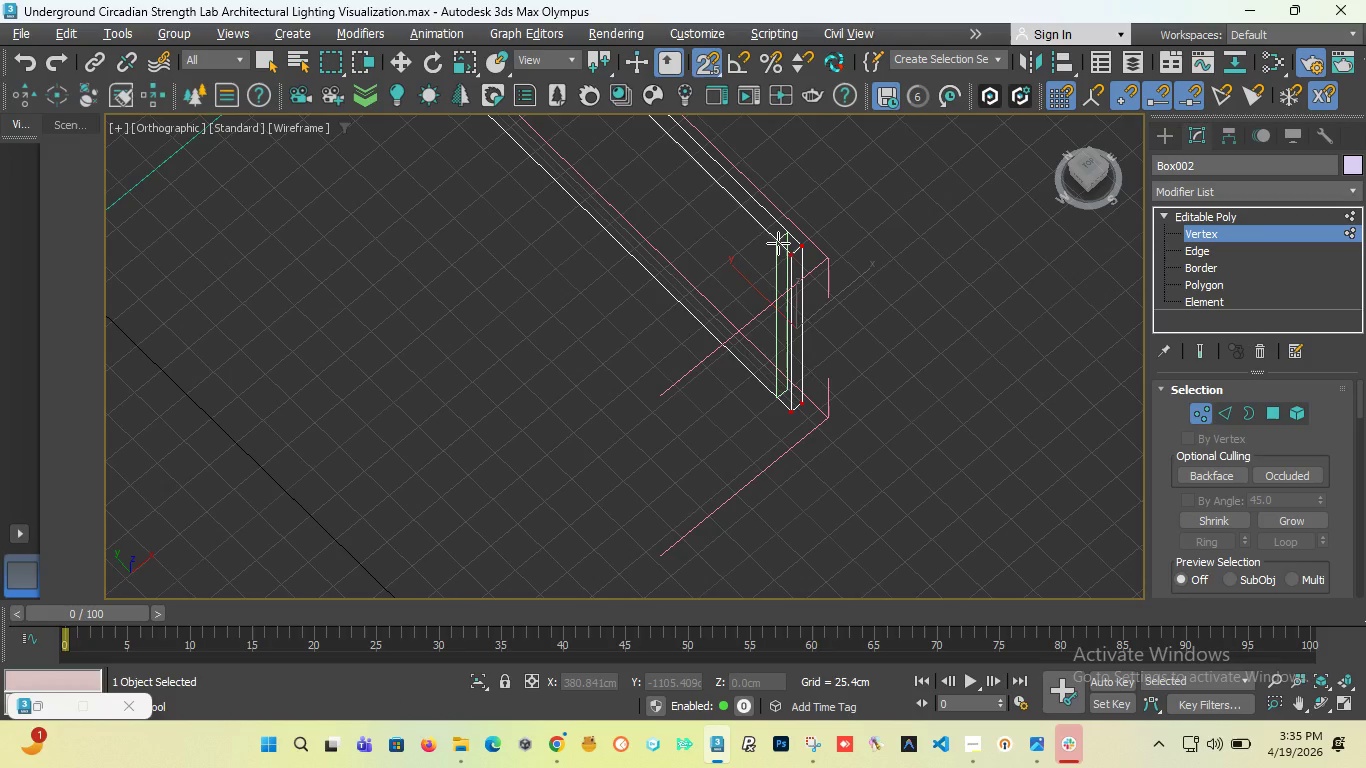 
left_click([778, 243])
 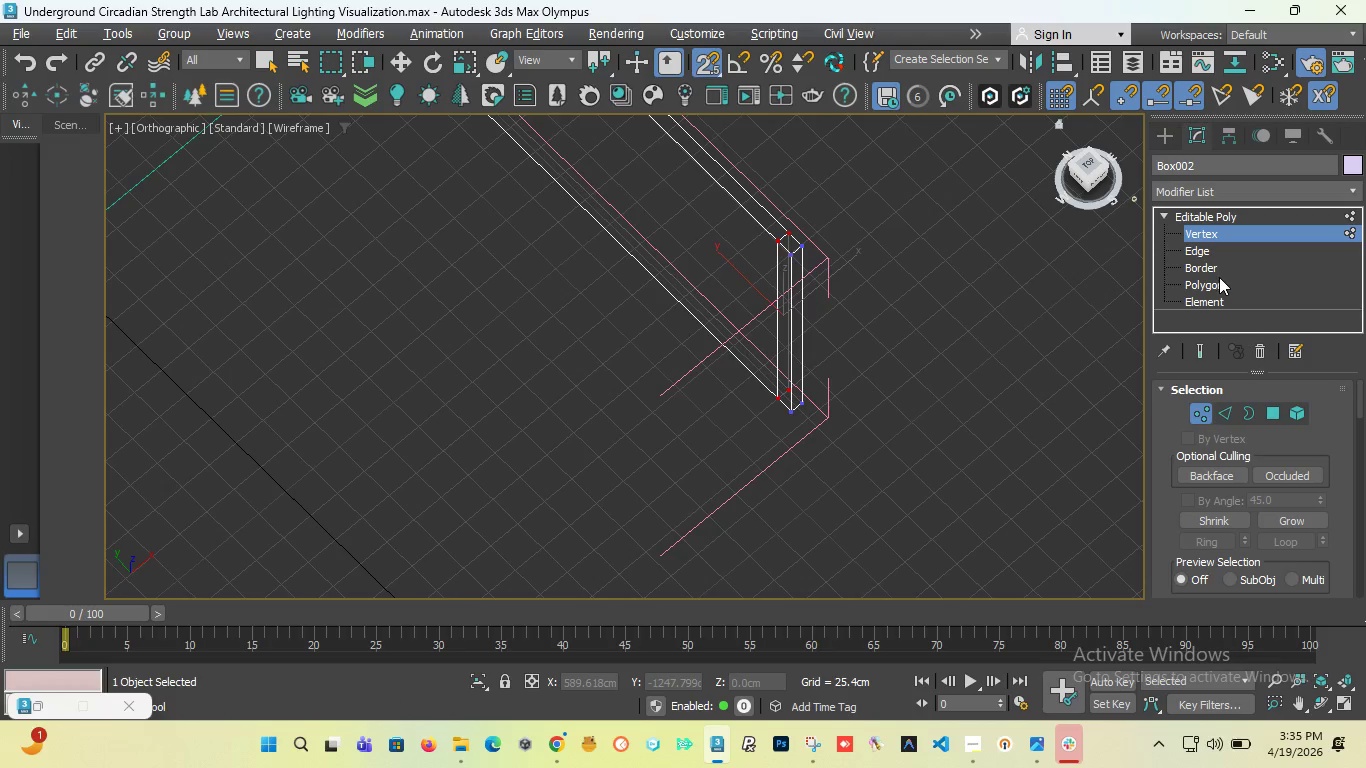 
left_click([1217, 283])
 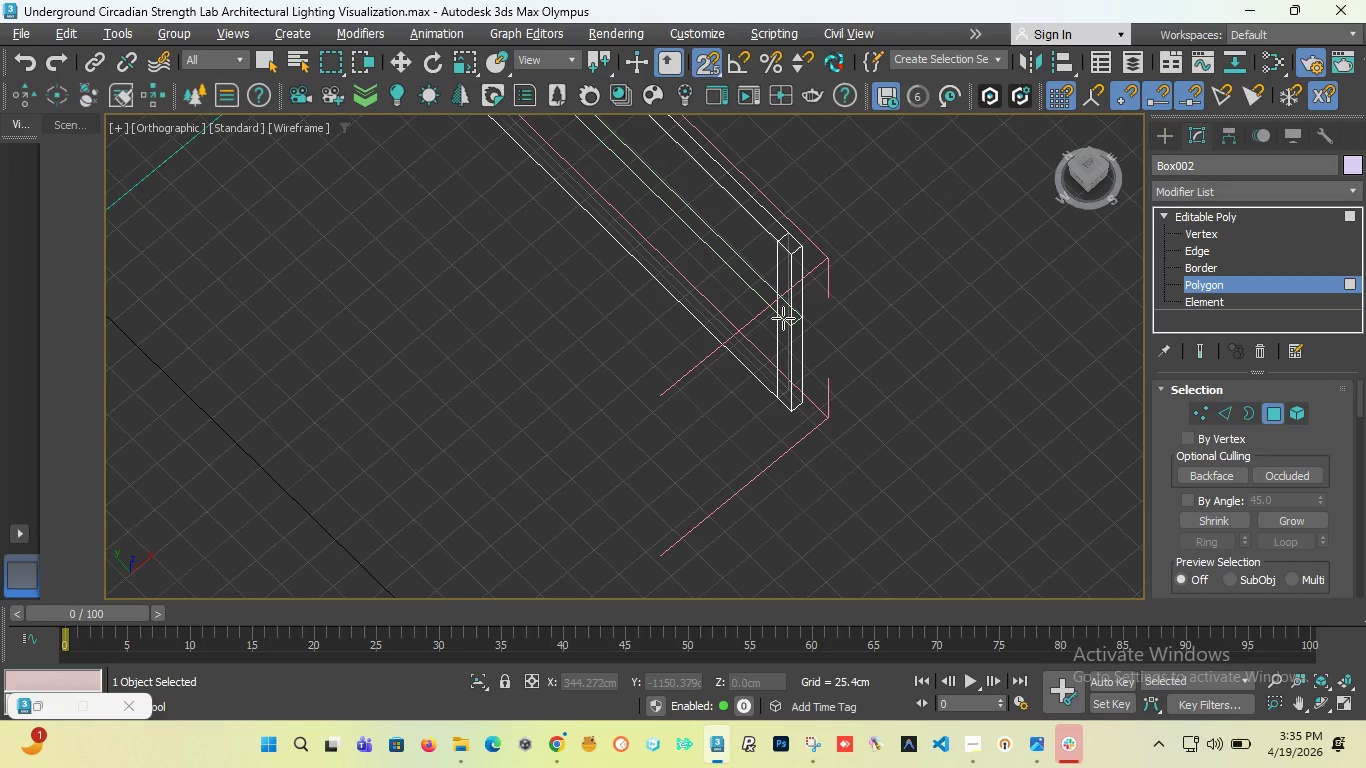 
key(Meta+1)
 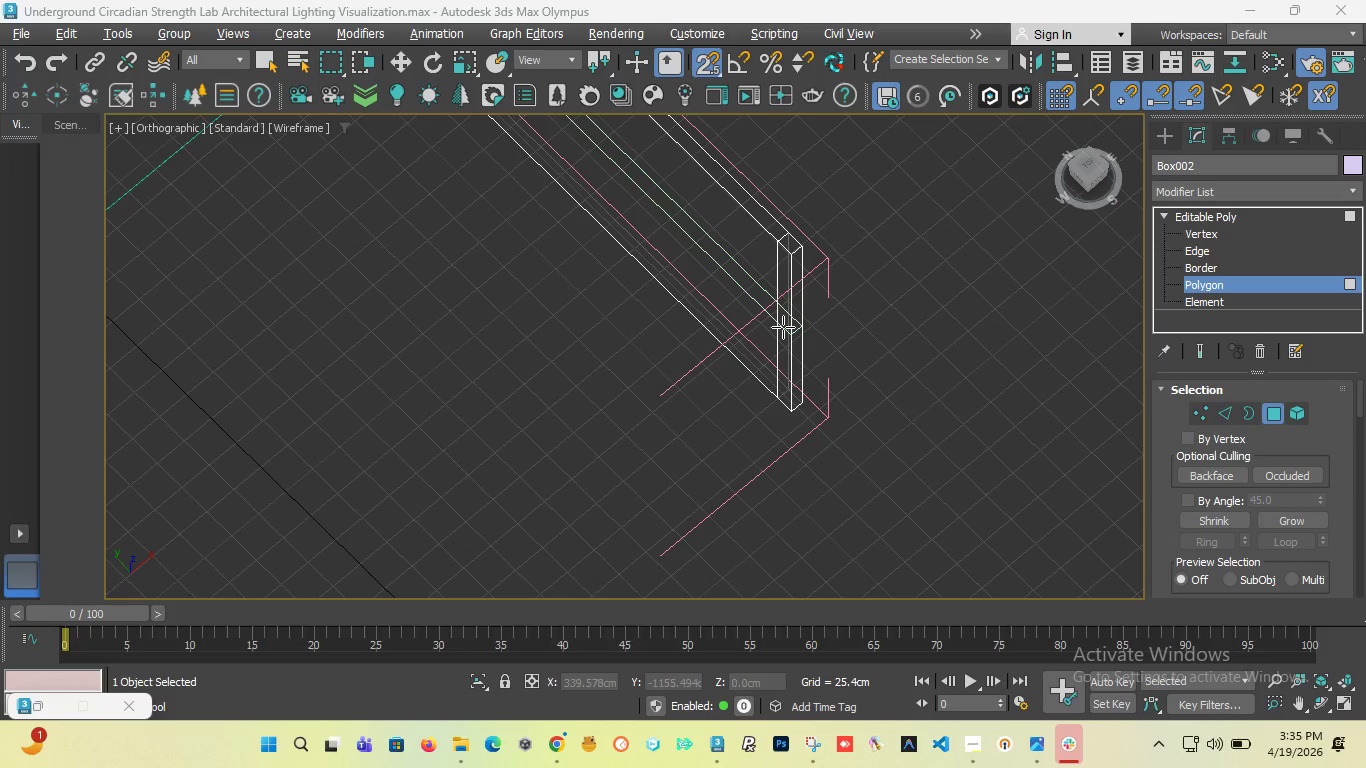 
left_click([783, 327])
 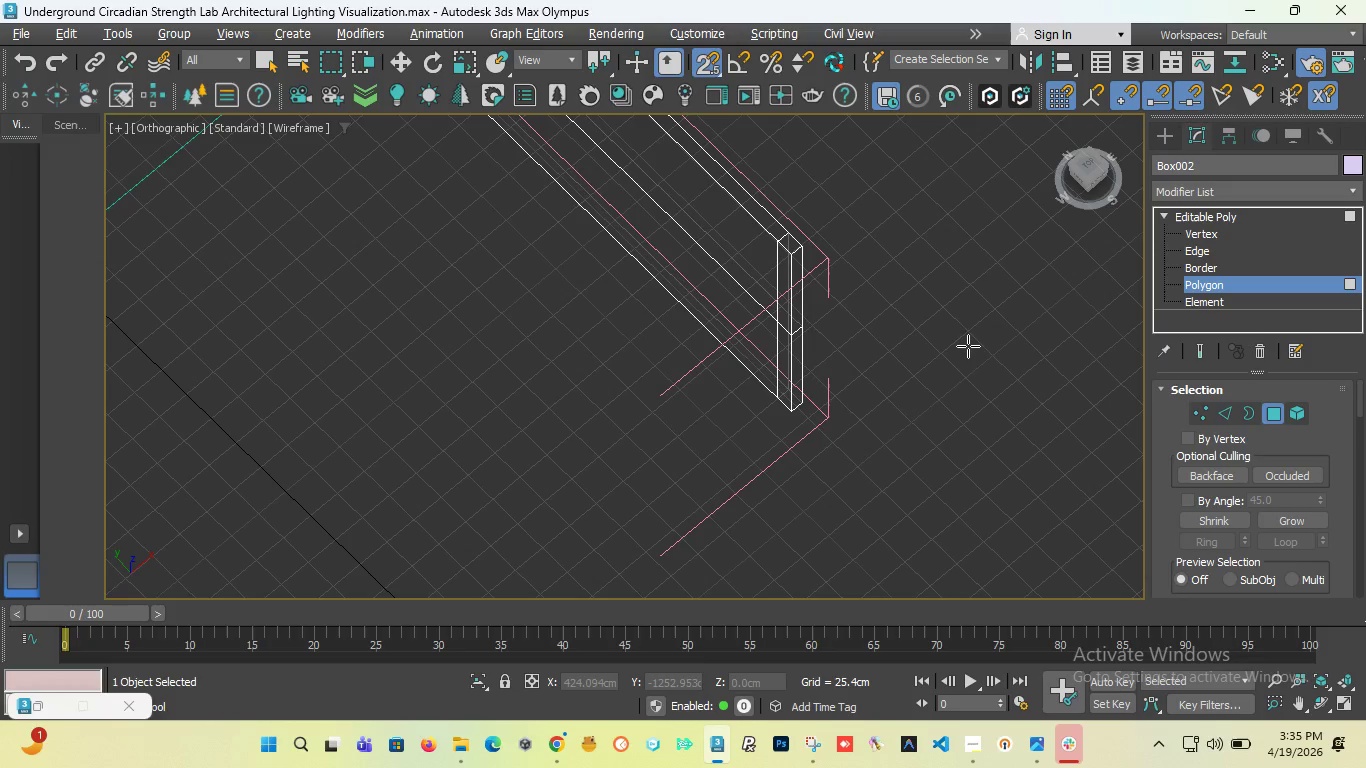 
key(Control+Z)
 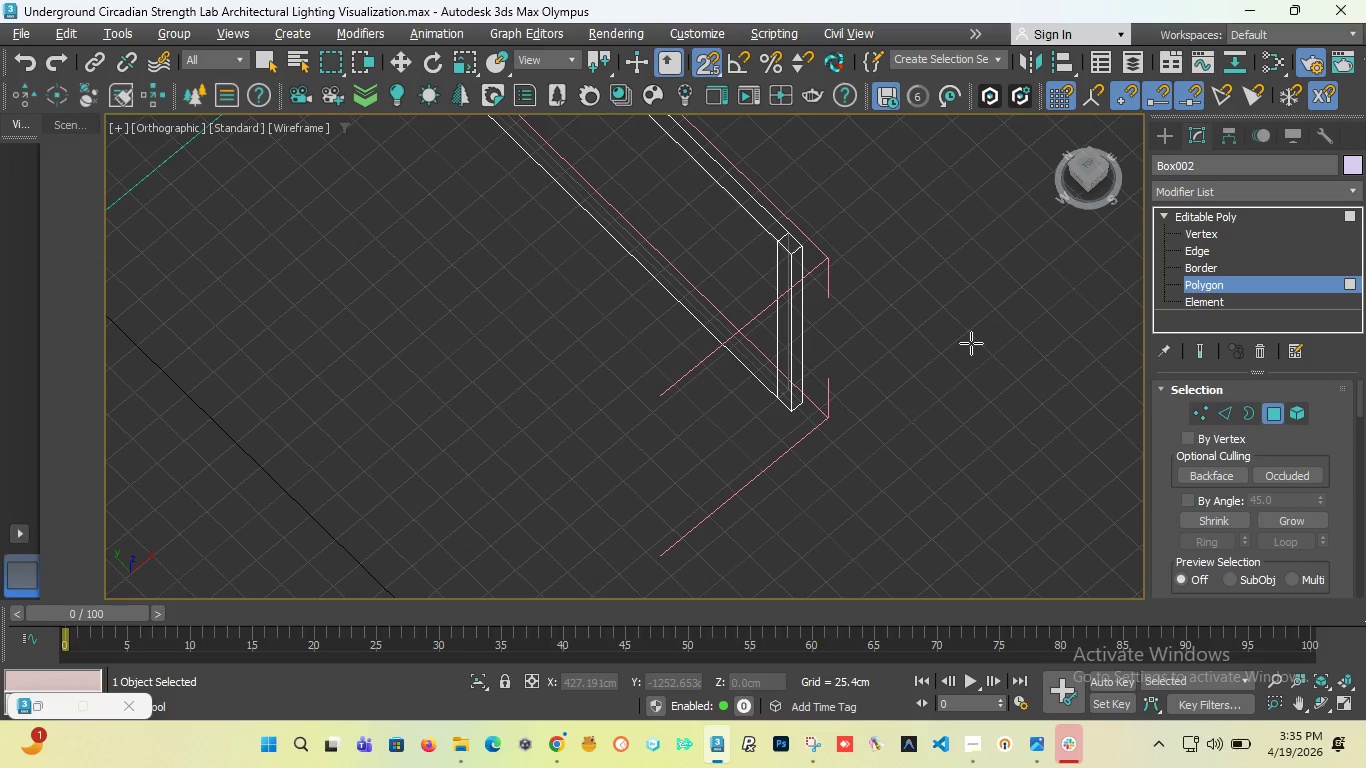 
key(Alt+1)
 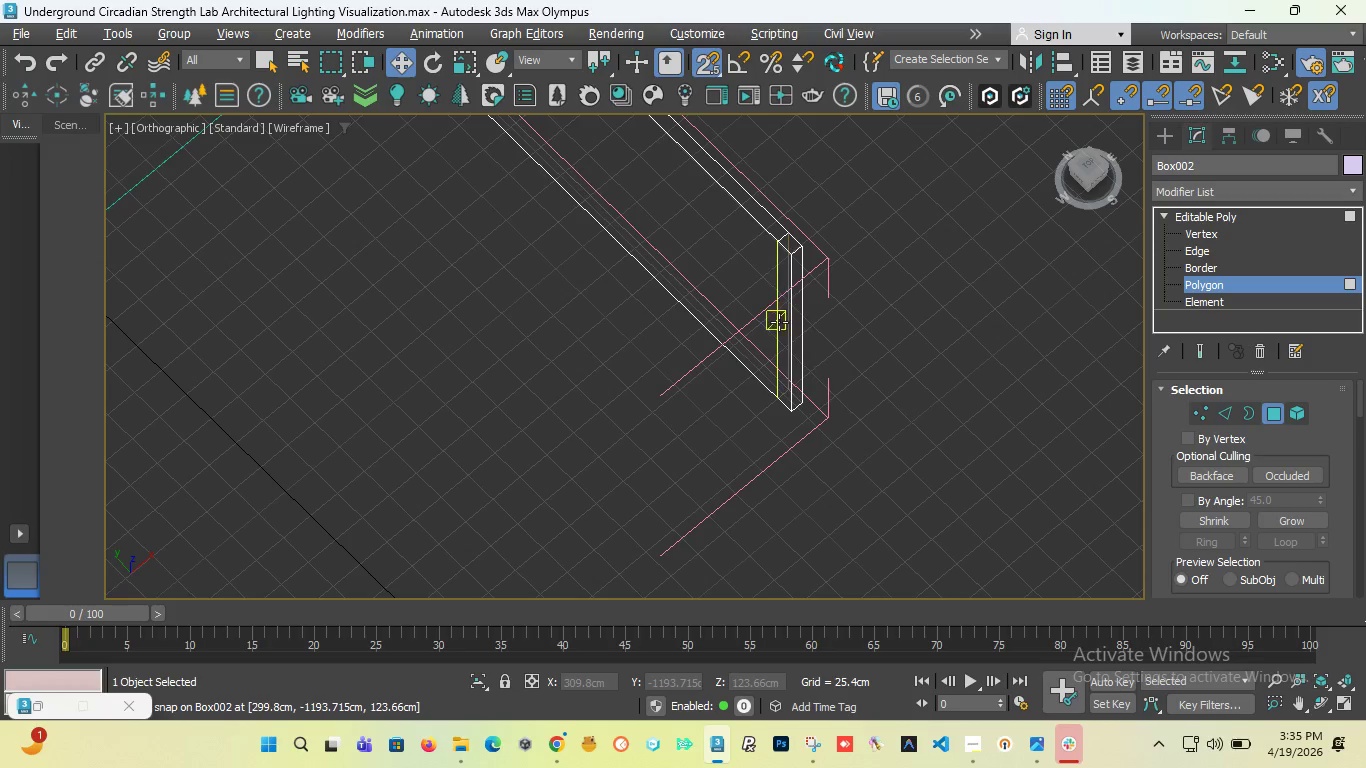 
scroll: coordinate [779, 334], scroll_direction: down, amount: 4.0
 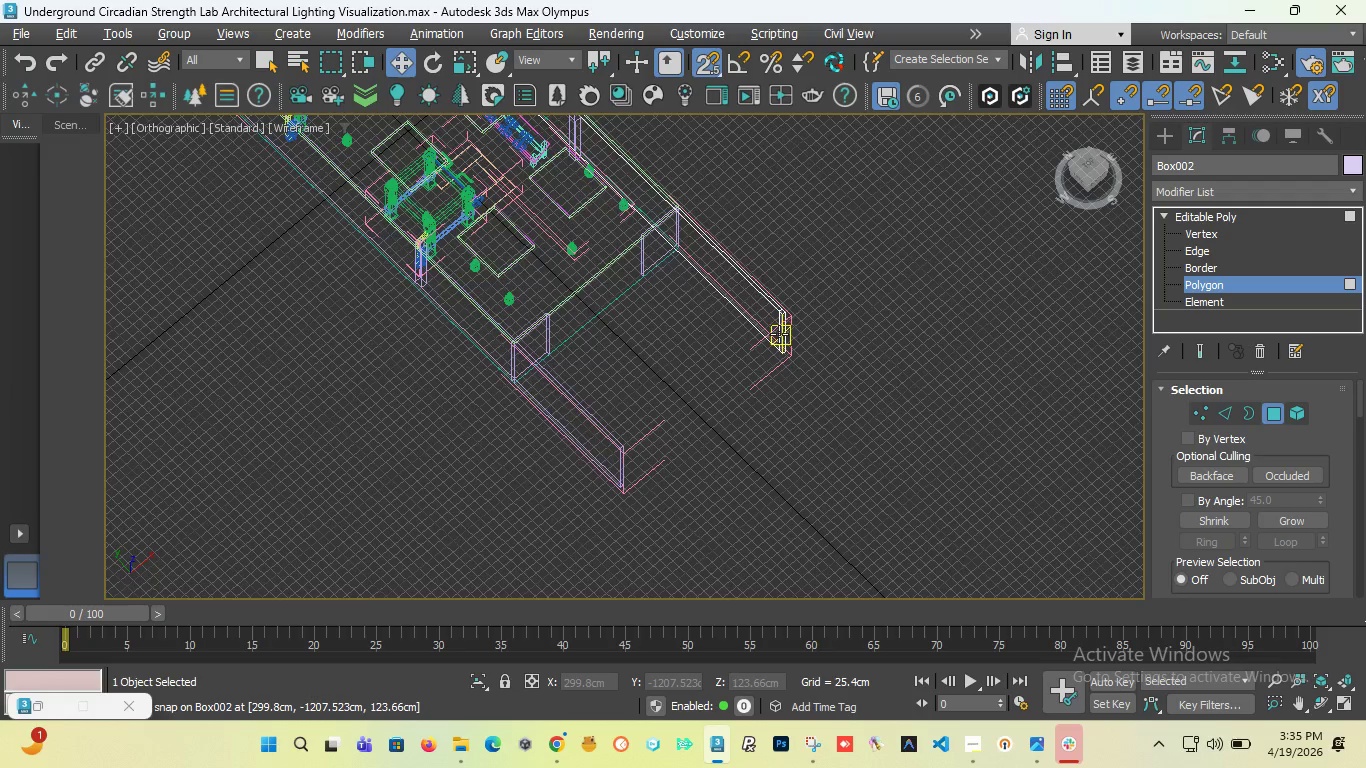 
scroll: coordinate [779, 334], scroll_direction: up, amount: 4.0
 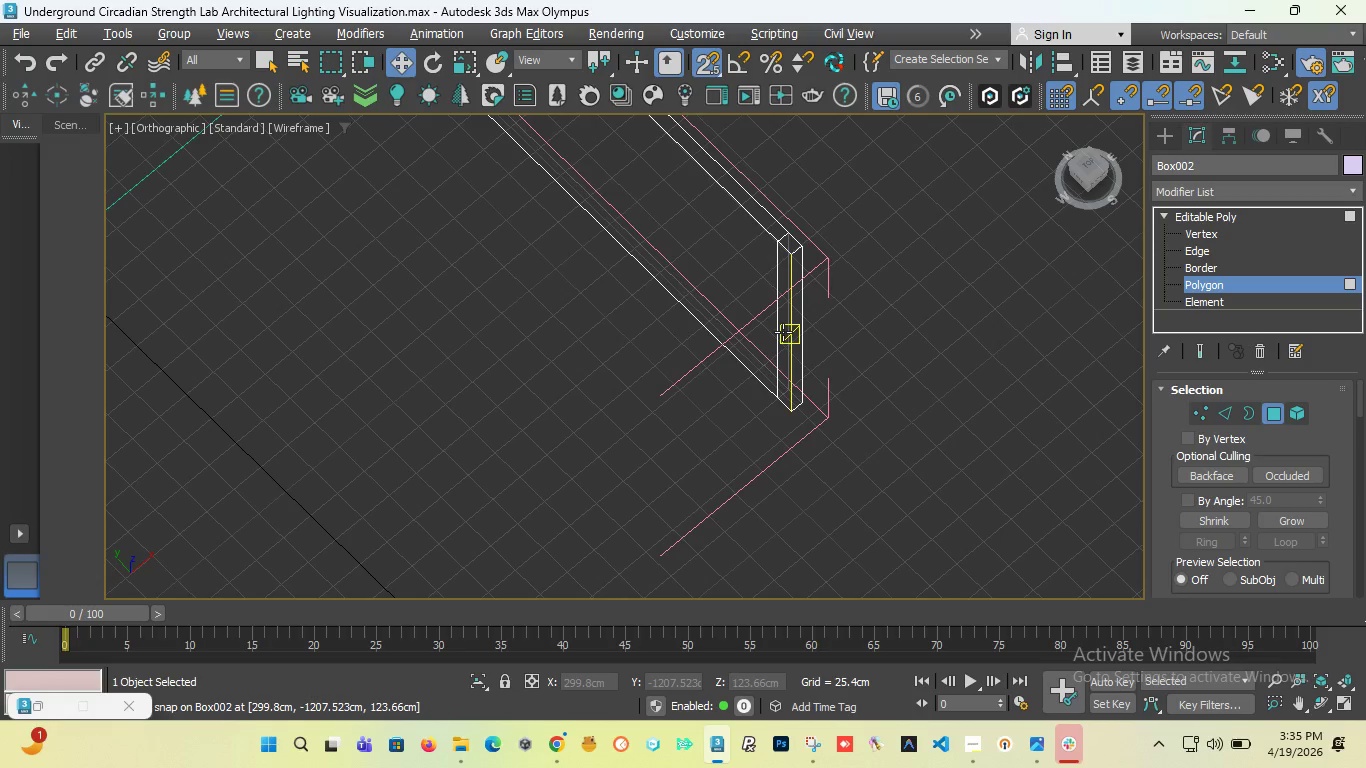 
left_click([783, 332])
 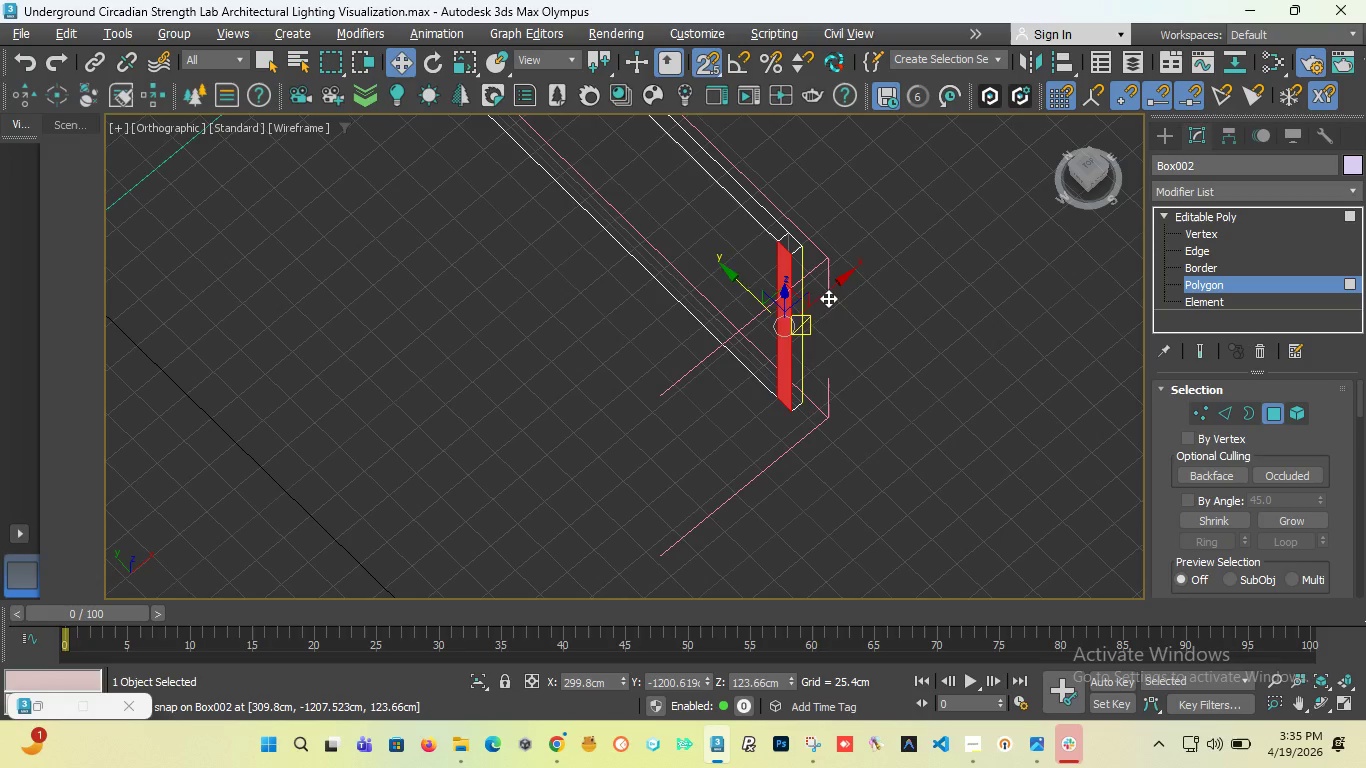 
hold_key(key=ShiftLeft, duration=1.39)
left_click_drag(start_coordinate=[824, 292], to_coordinate=[506, 531])
 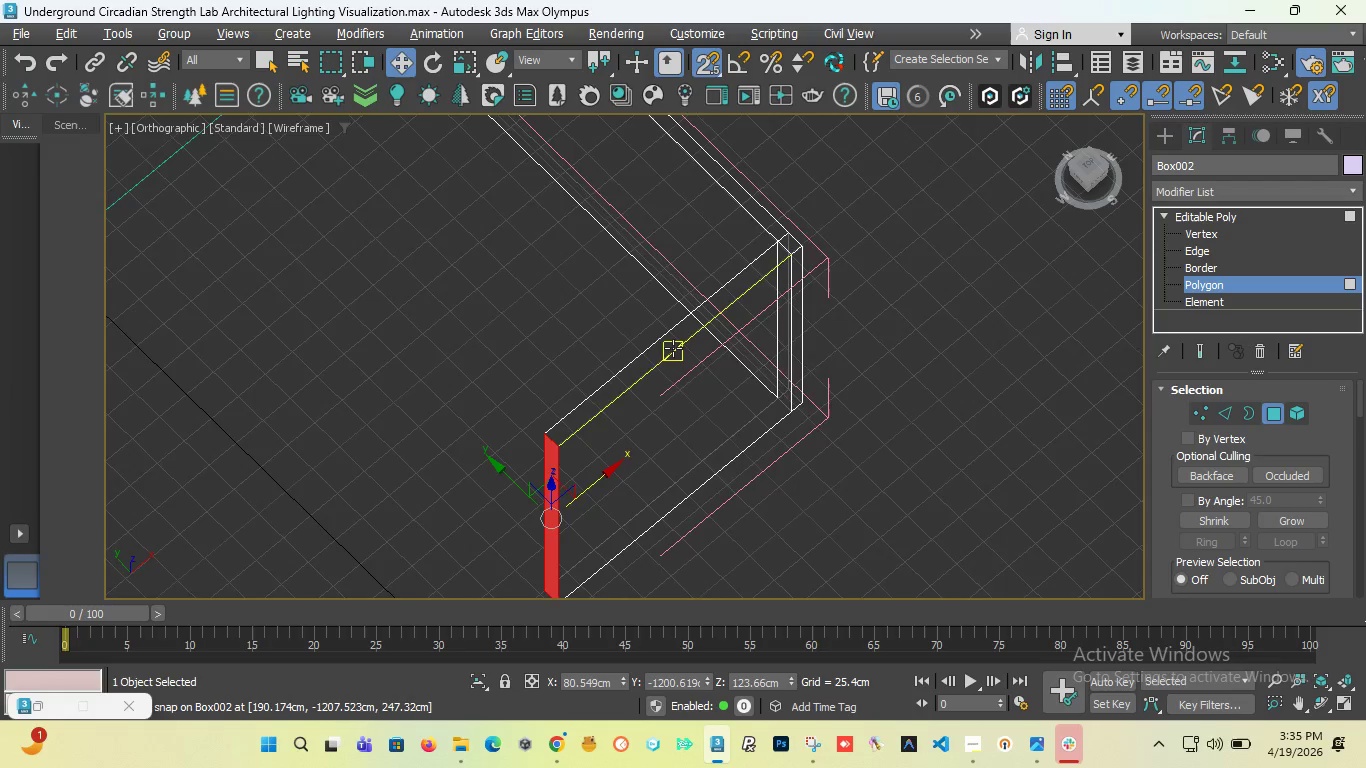 
scroll: coordinate [633, 394], scroll_direction: down, amount: 2.0
 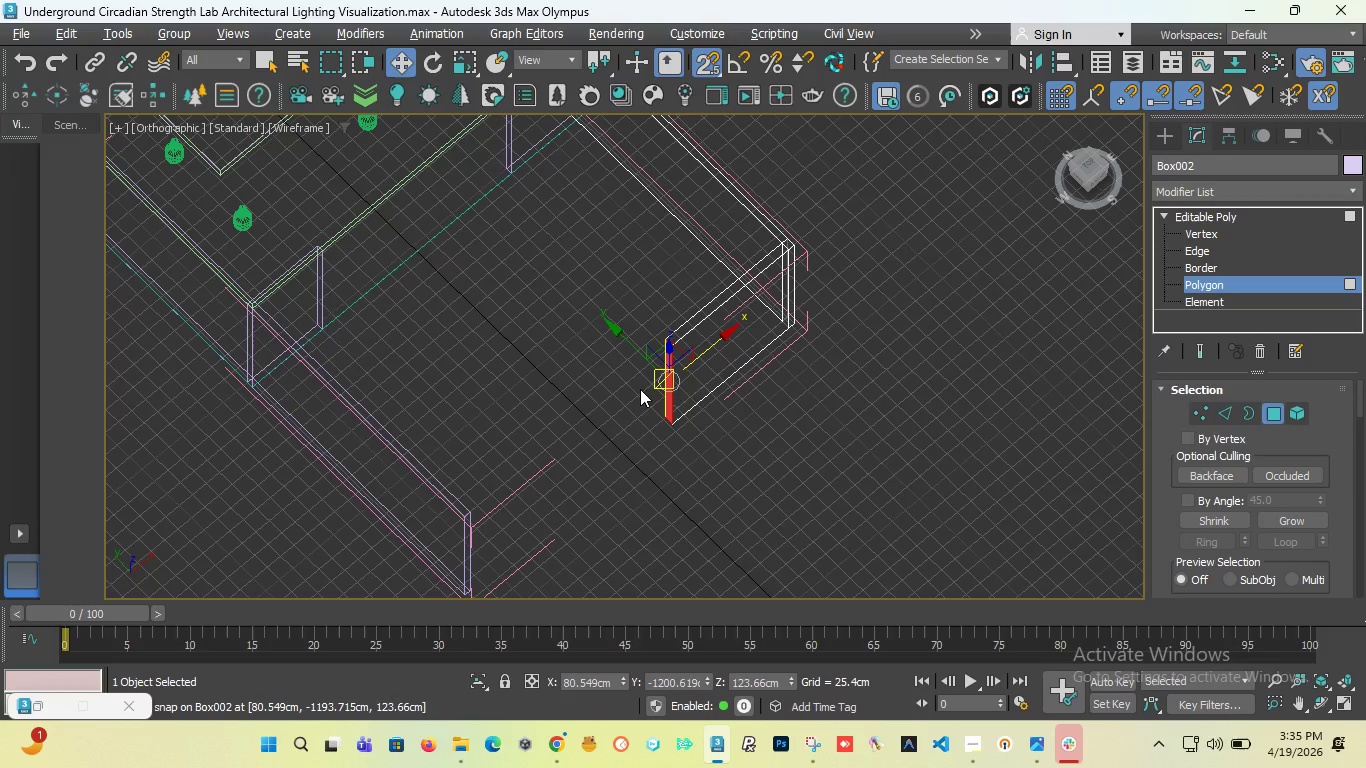 
key(T)
 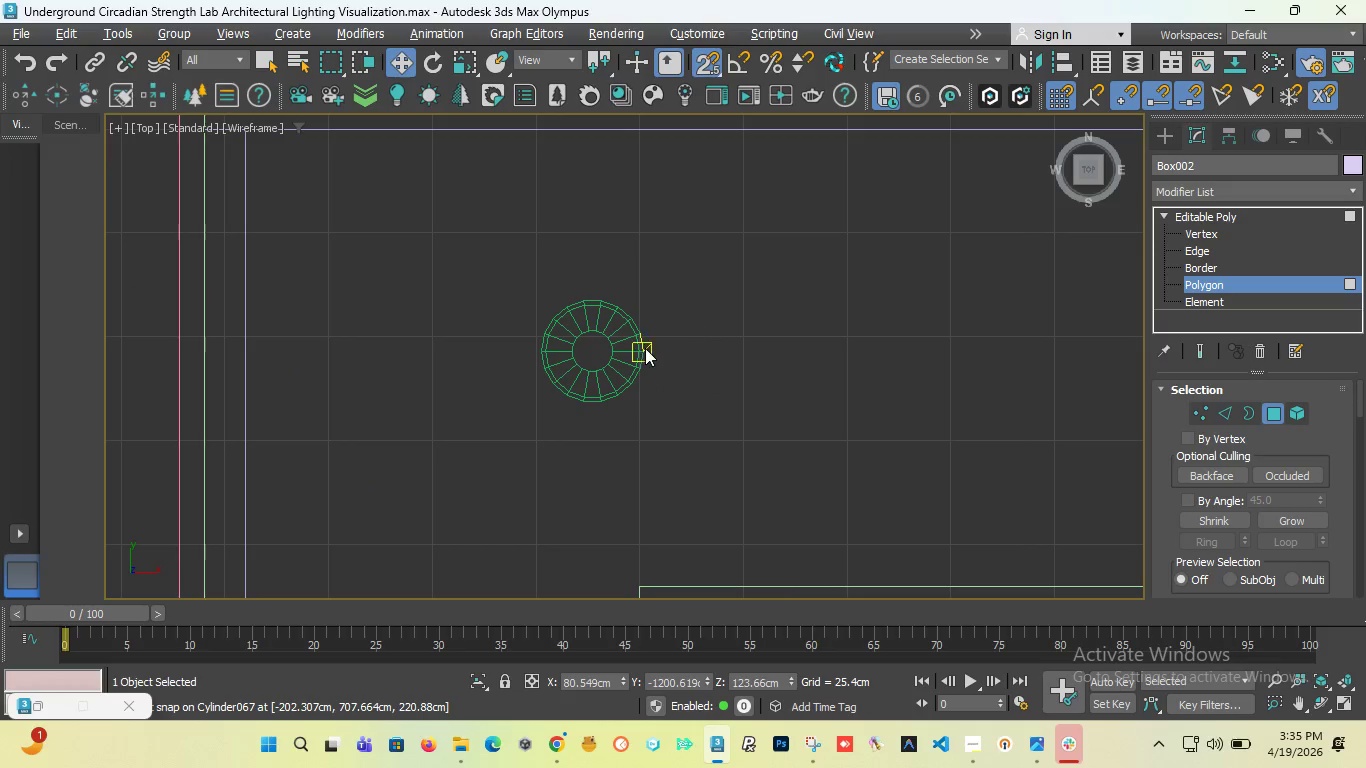 
scroll: coordinate [791, 368], scroll_direction: down, amount: 11.0
 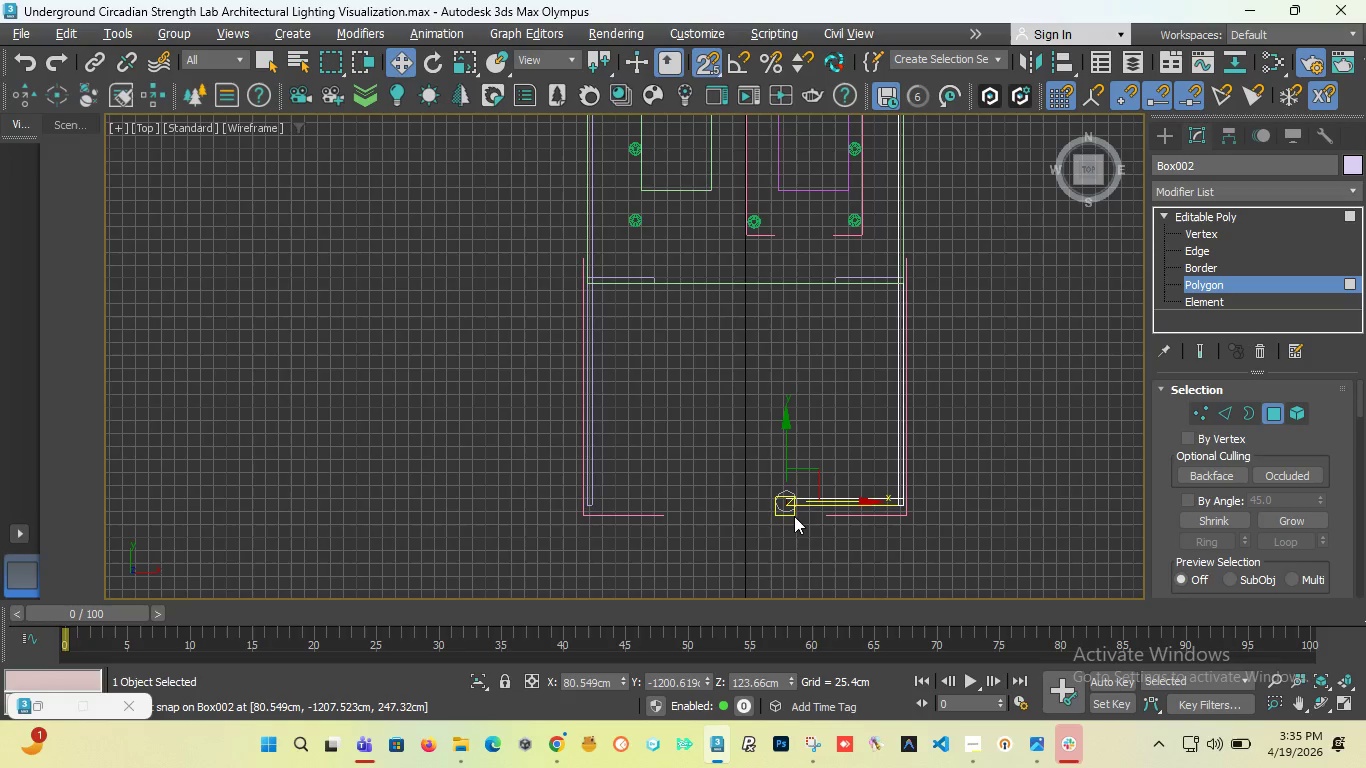 
scroll: coordinate [793, 516], scroll_direction: up, amount: 3.0
 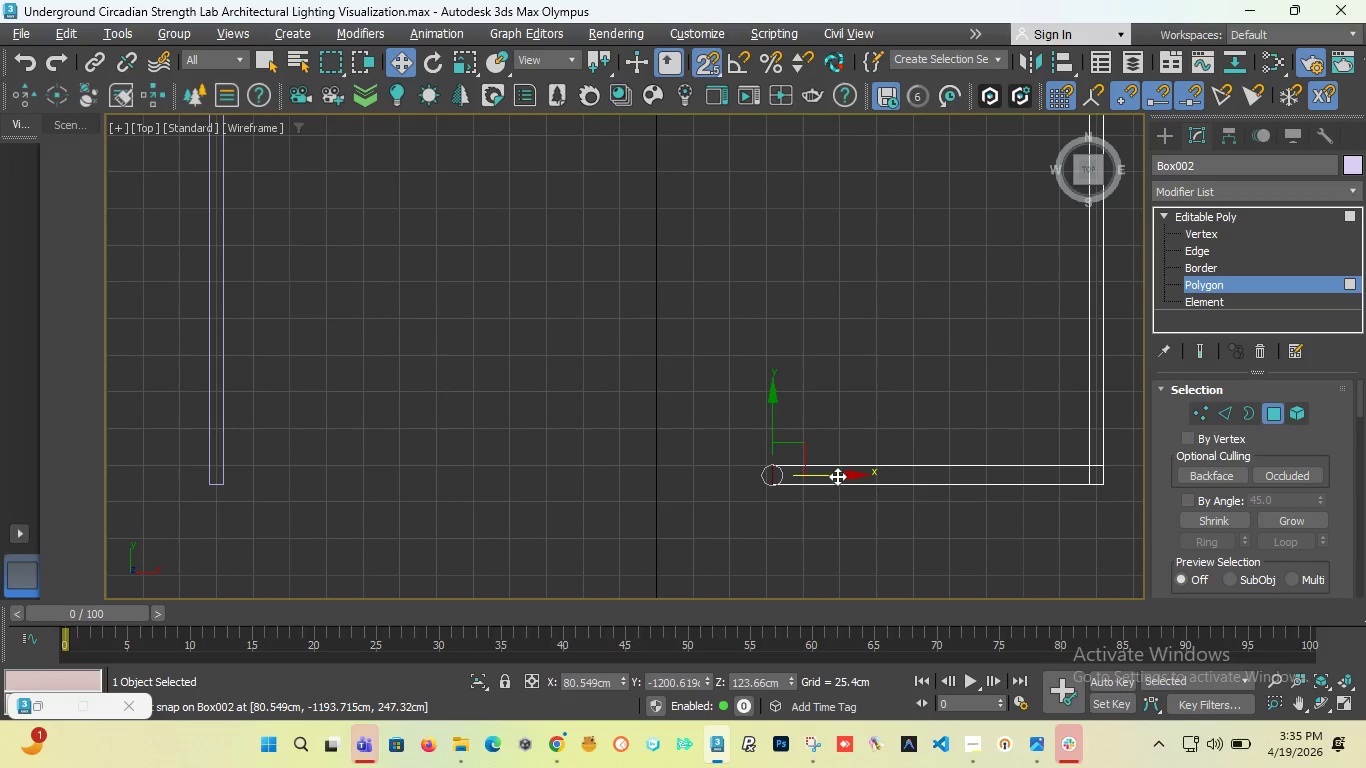 
left_click_drag(start_coordinate=[837, 476], to_coordinate=[223, 492])
 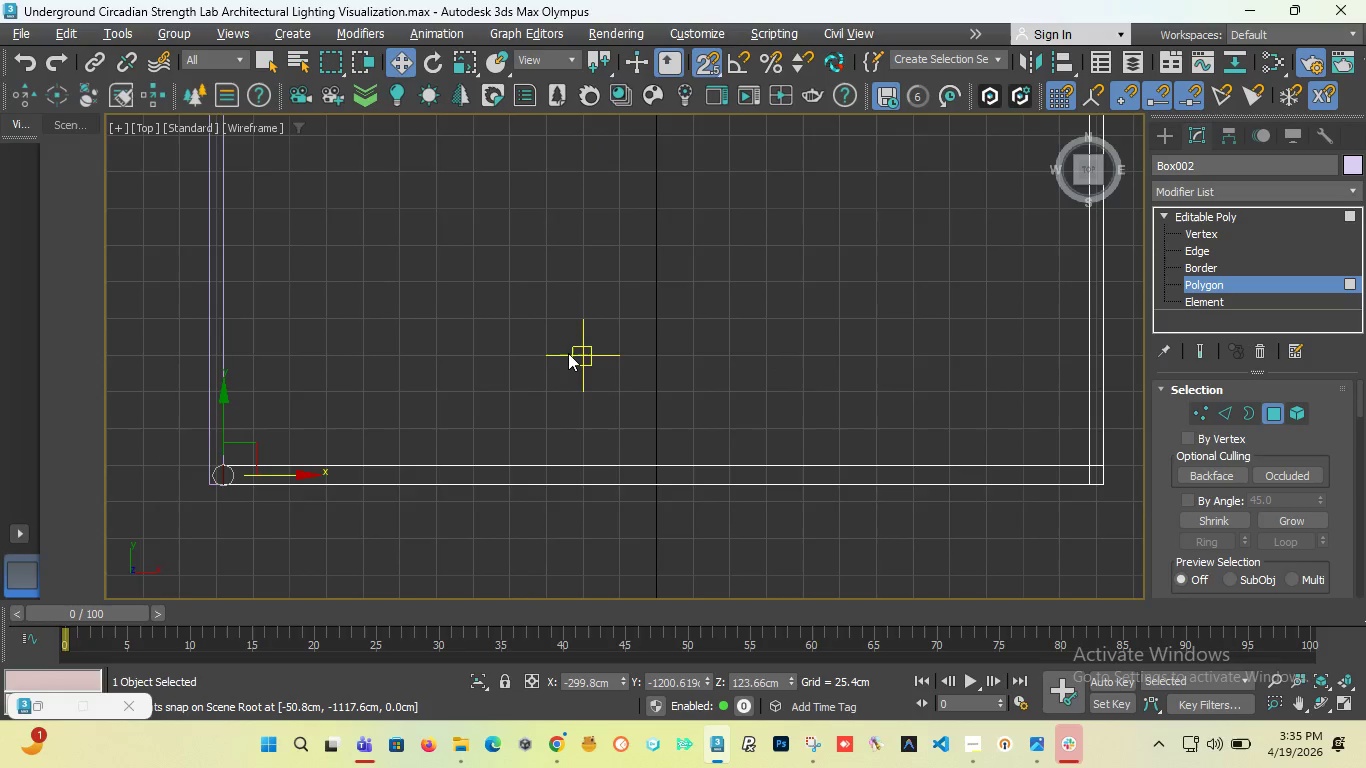 
scroll: coordinate [573, 377], scroll_direction: down, amount: 5.0
 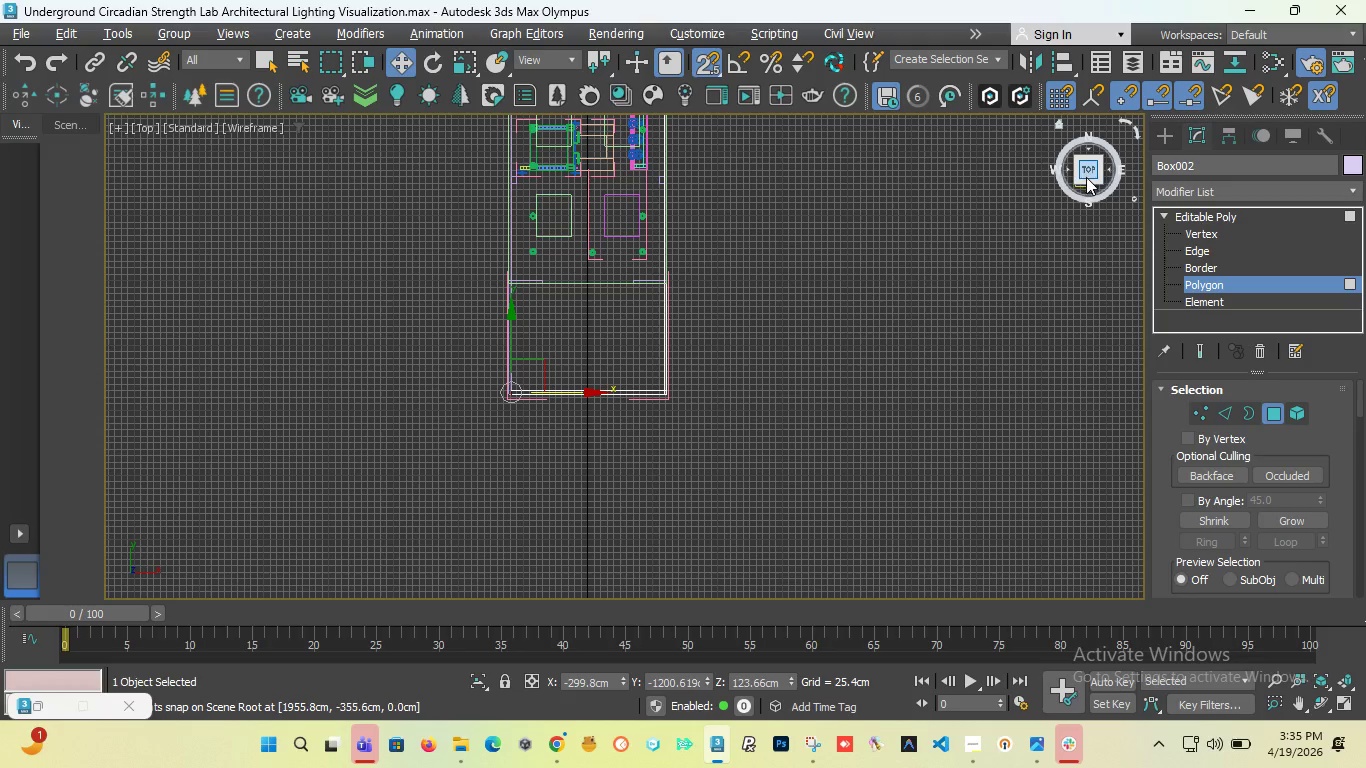 
left_click_drag(start_coordinate=[1088, 177], to_coordinate=[1032, 141])
 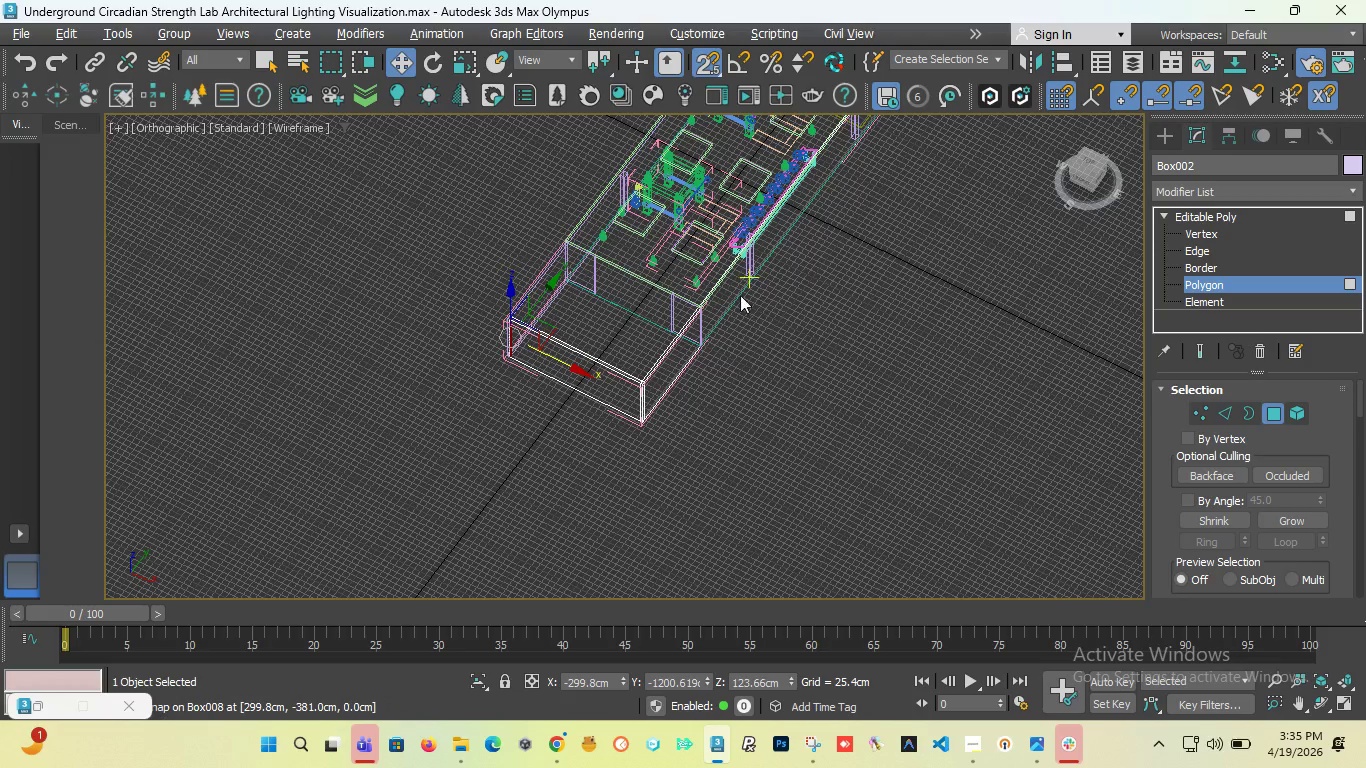 
scroll: coordinate [688, 280], scroll_direction: up, amount: 2.0
 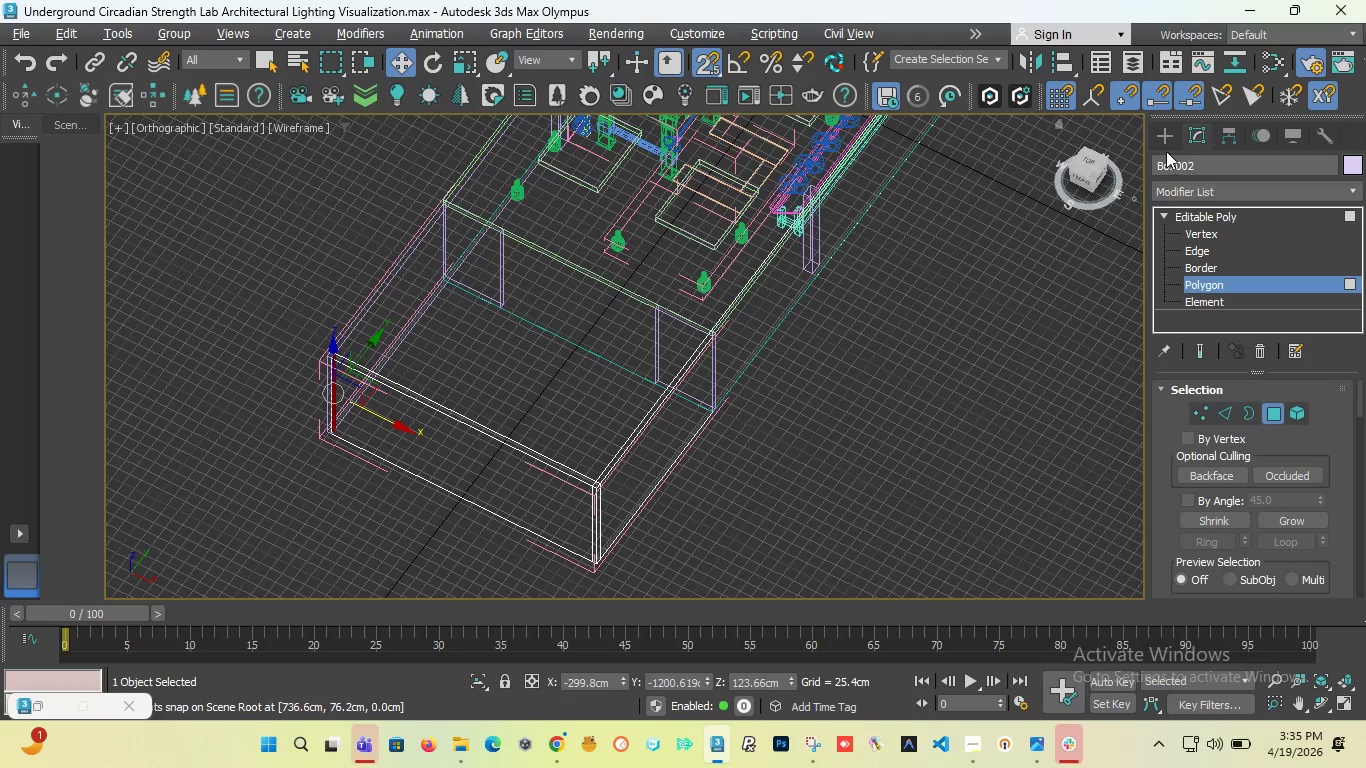 
left_click([1166, 136])
 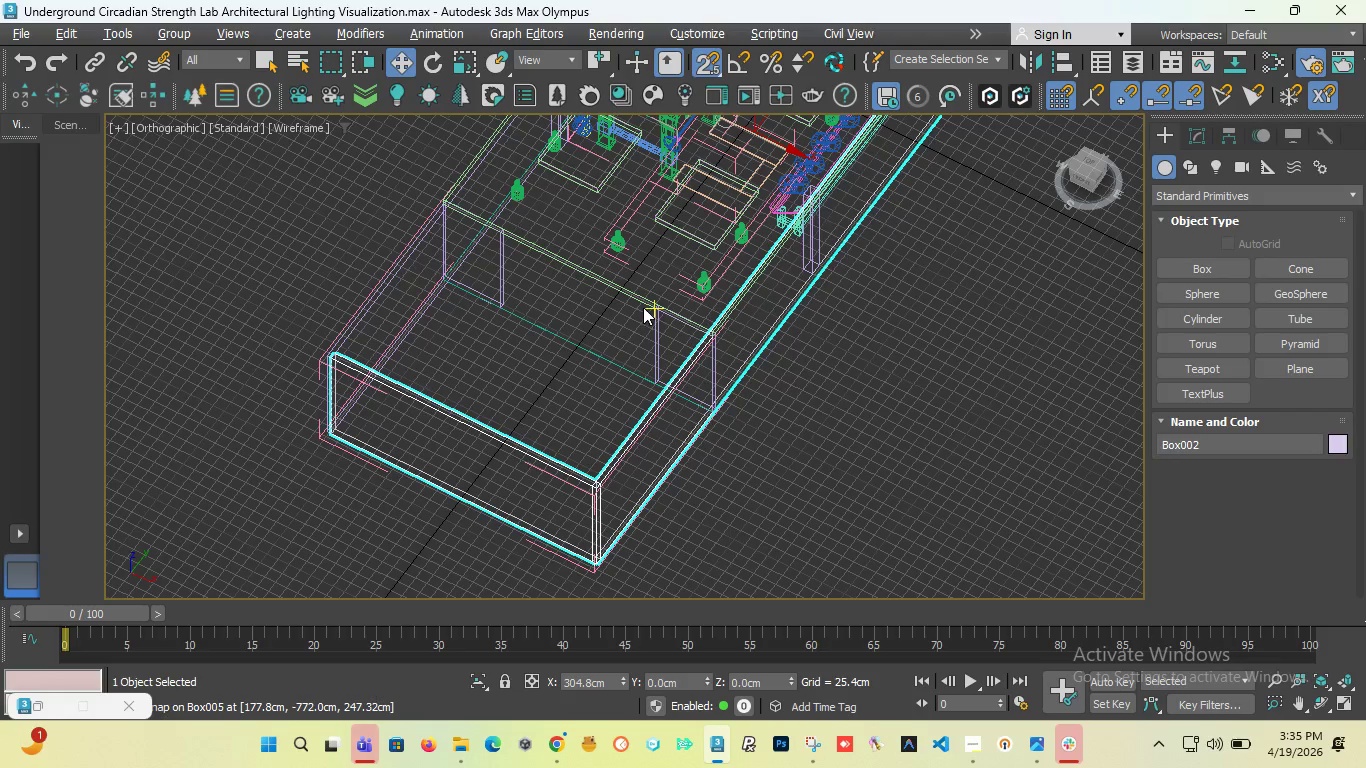 
left_click([645, 298])
 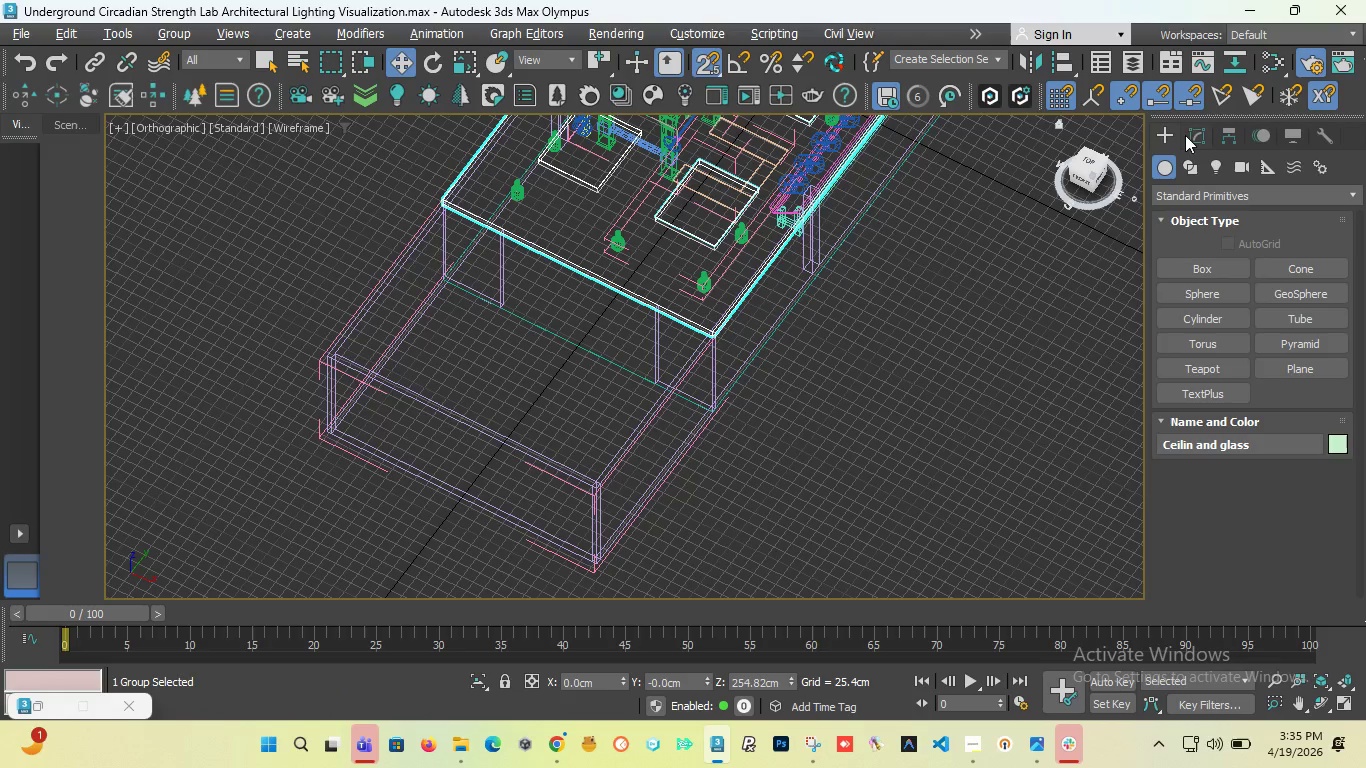 
left_click([1193, 132])
 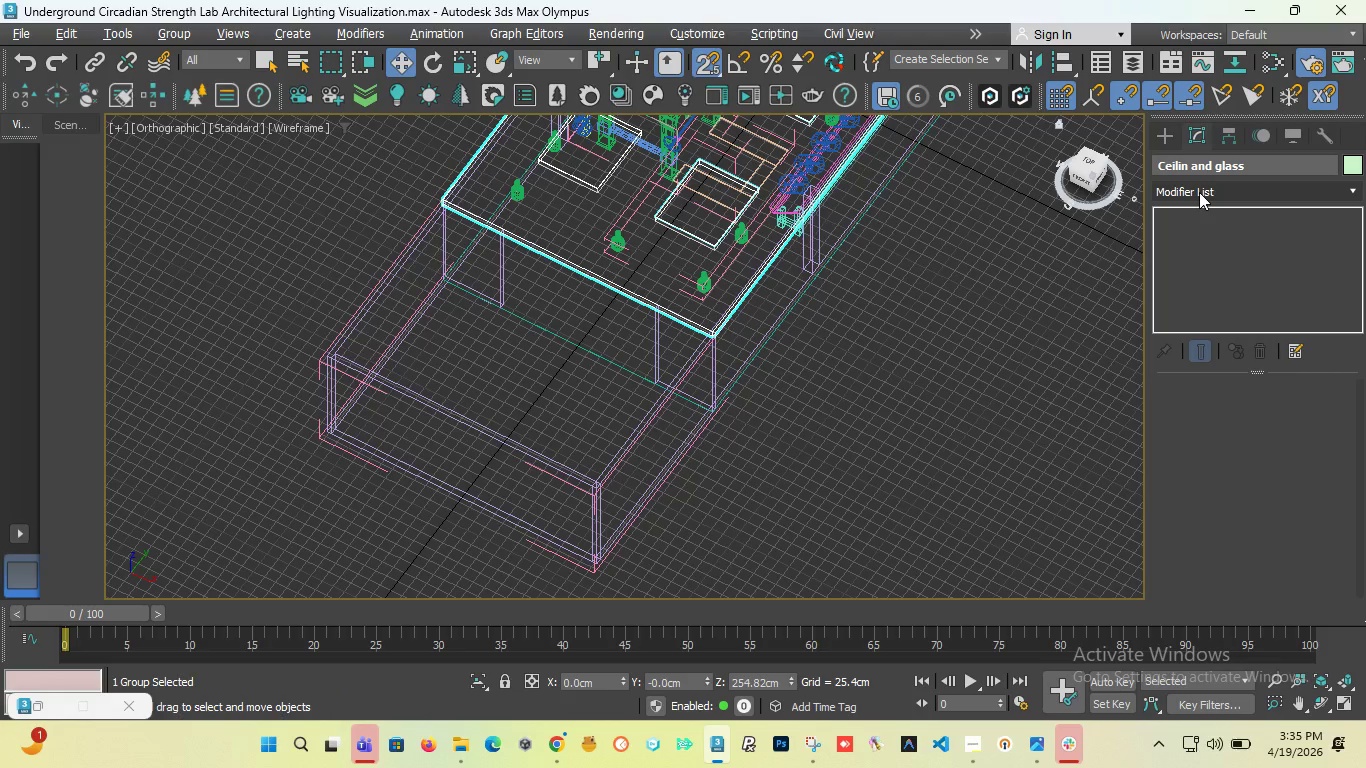 
left_click([1199, 192])
 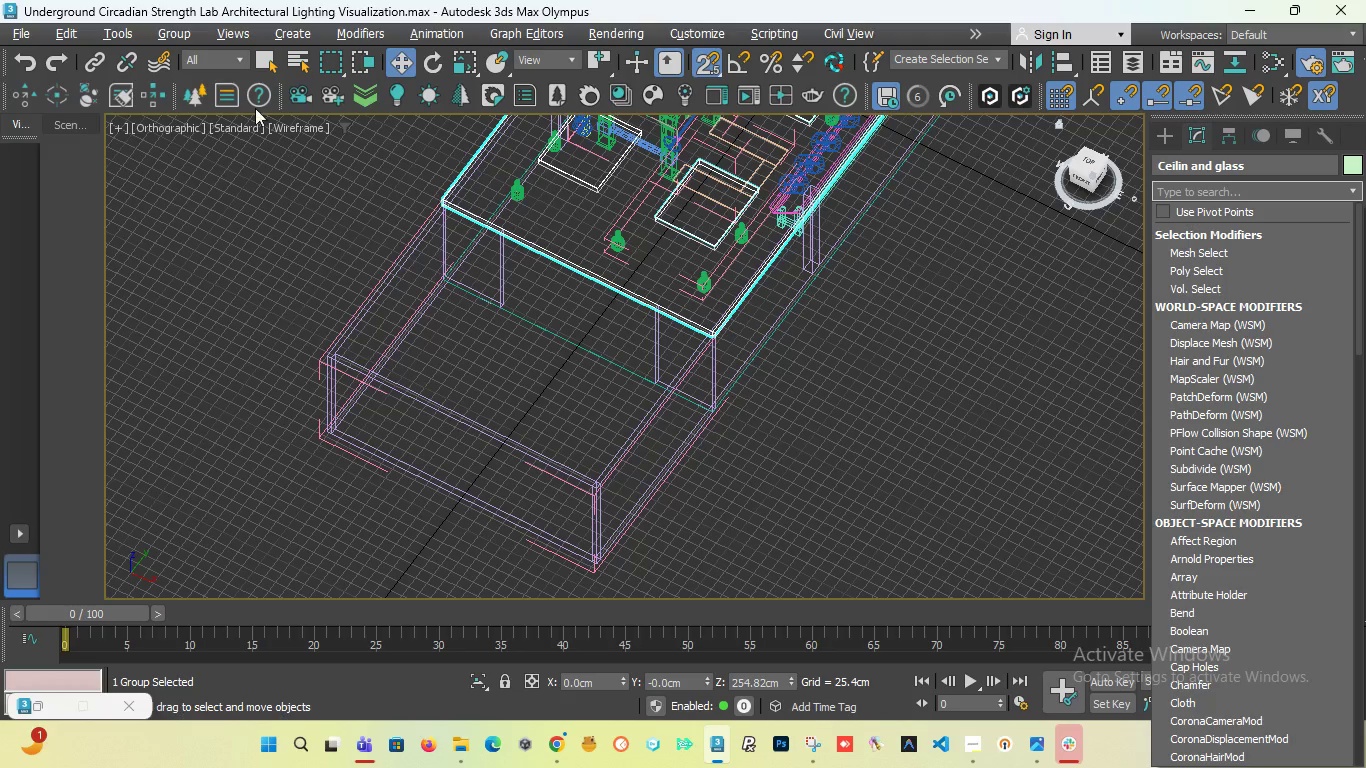 
double_click([178, 29])
 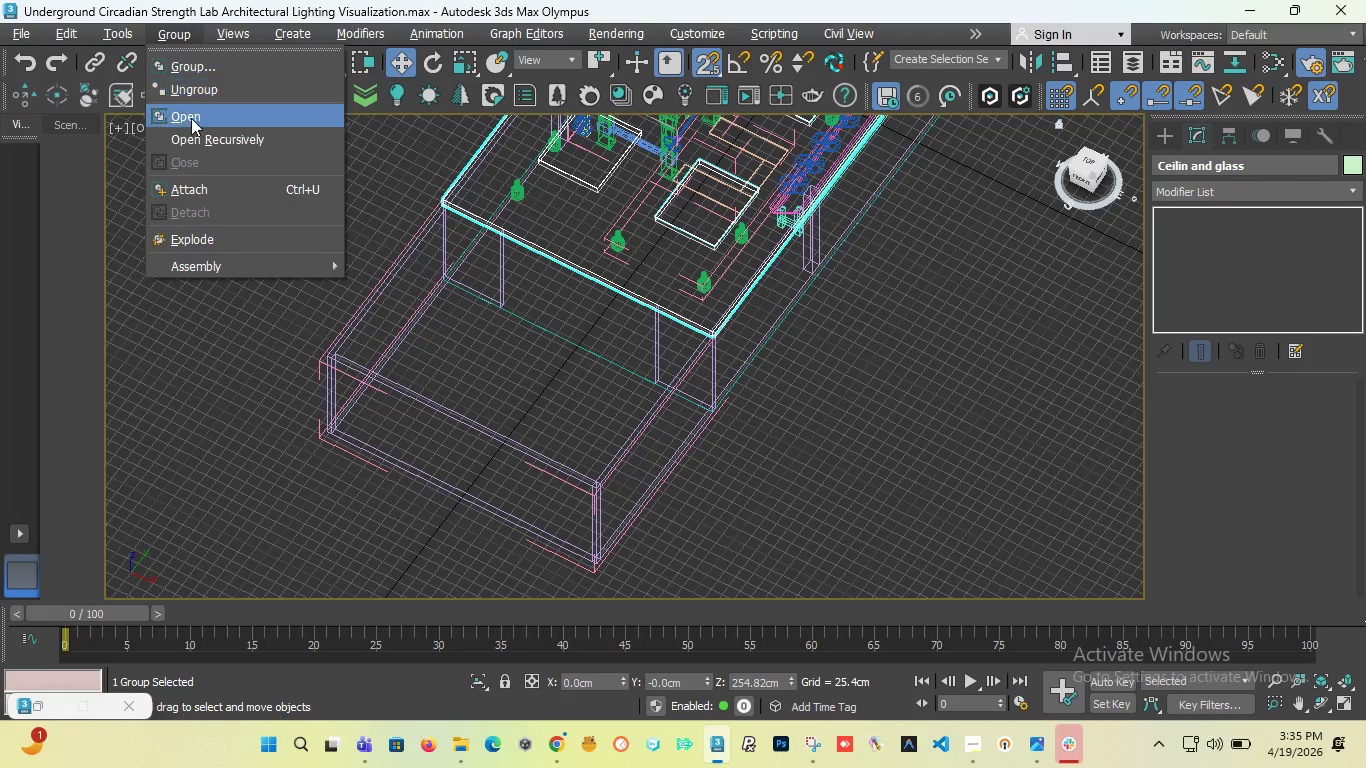 
left_click([192, 120])
 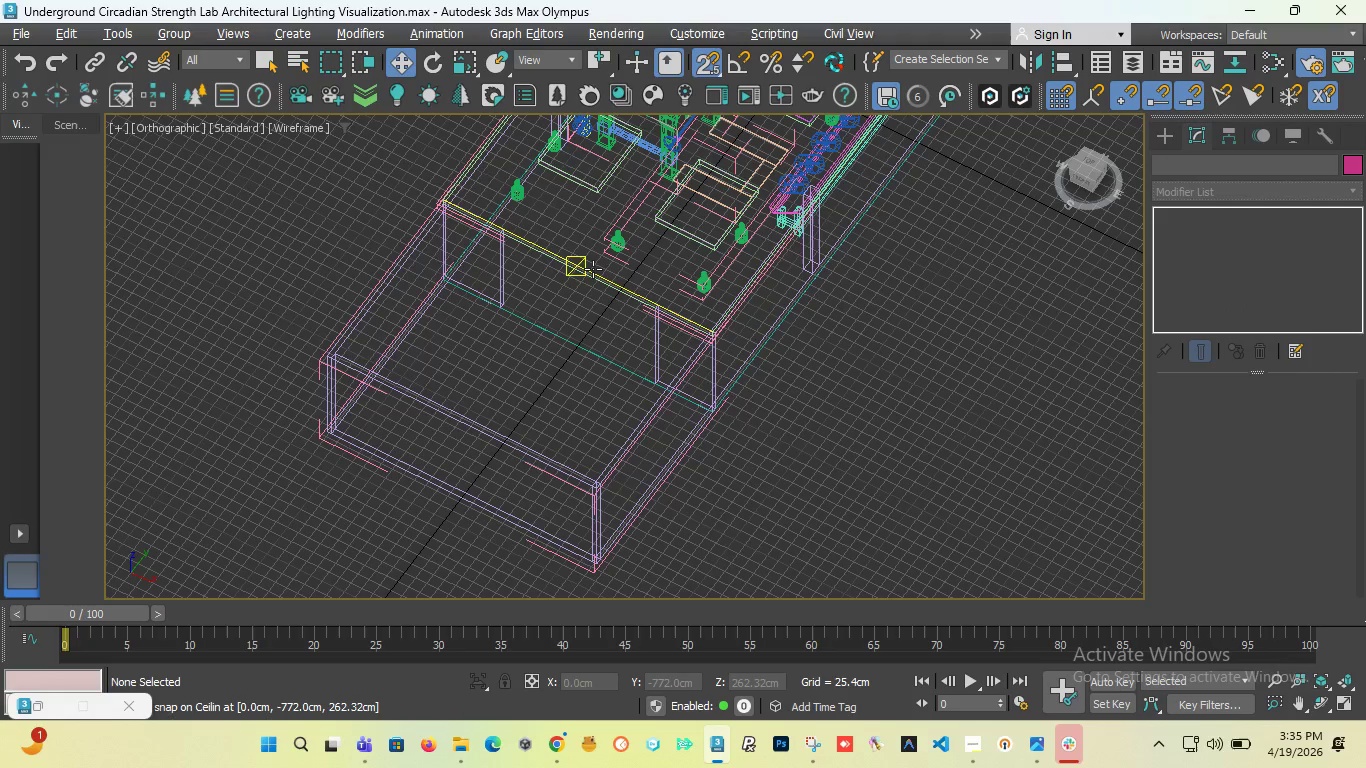 
left_click([593, 269])
 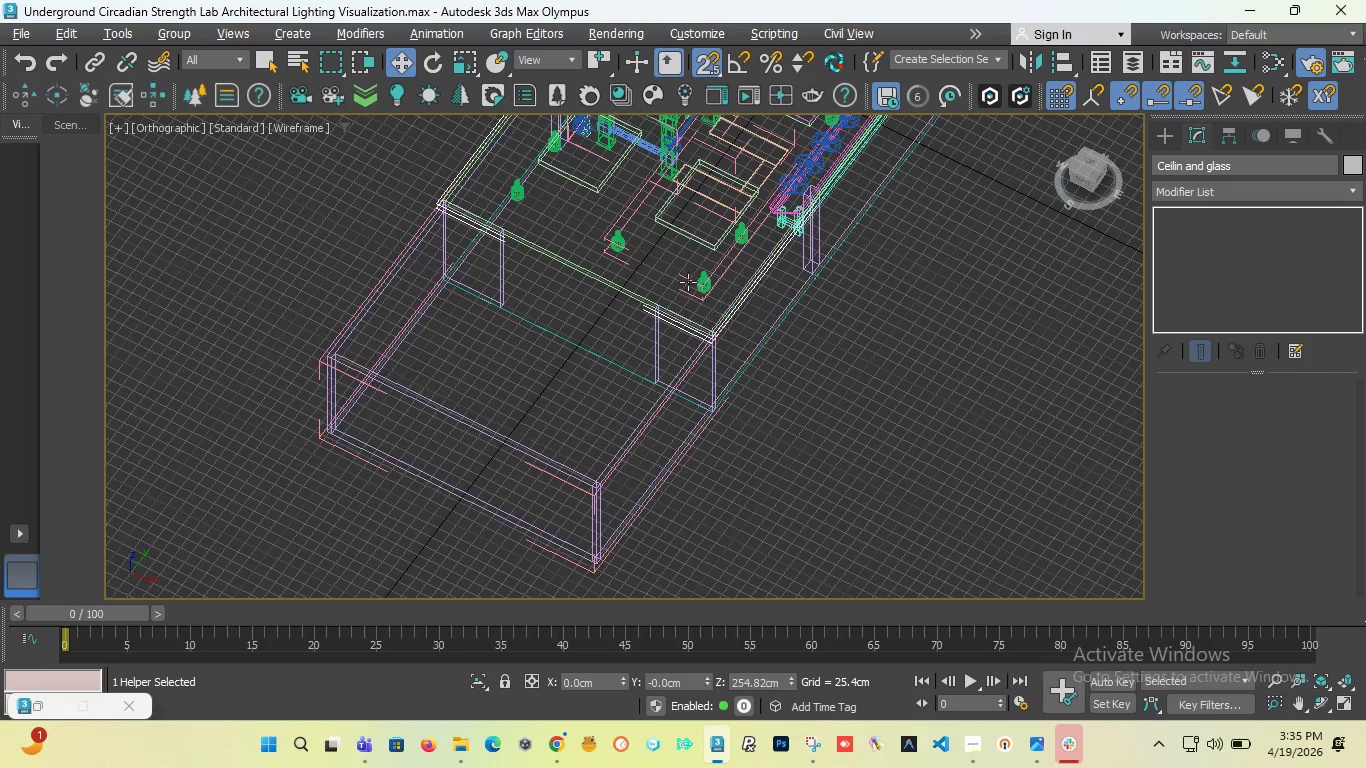 
scroll: coordinate [662, 296], scroll_direction: up, amount: 2.0
 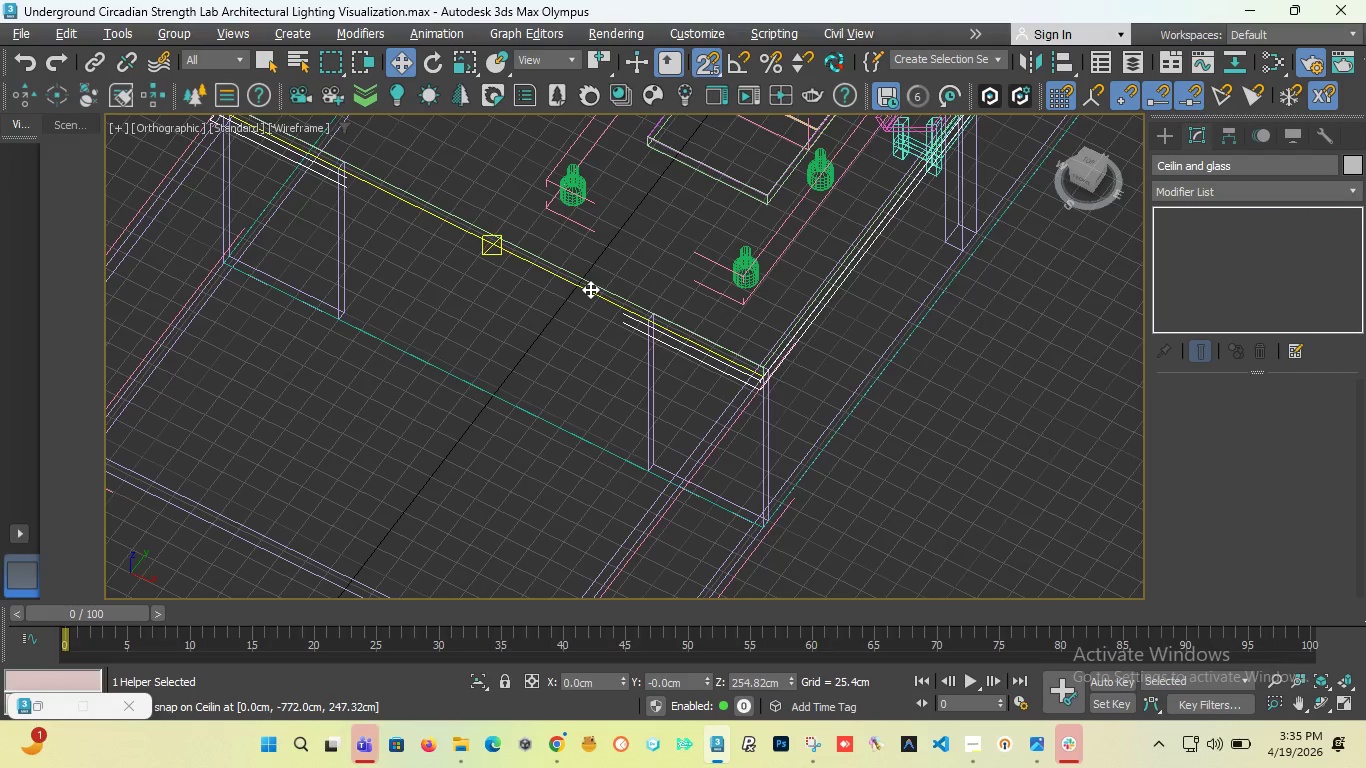 
left_click([592, 283])
 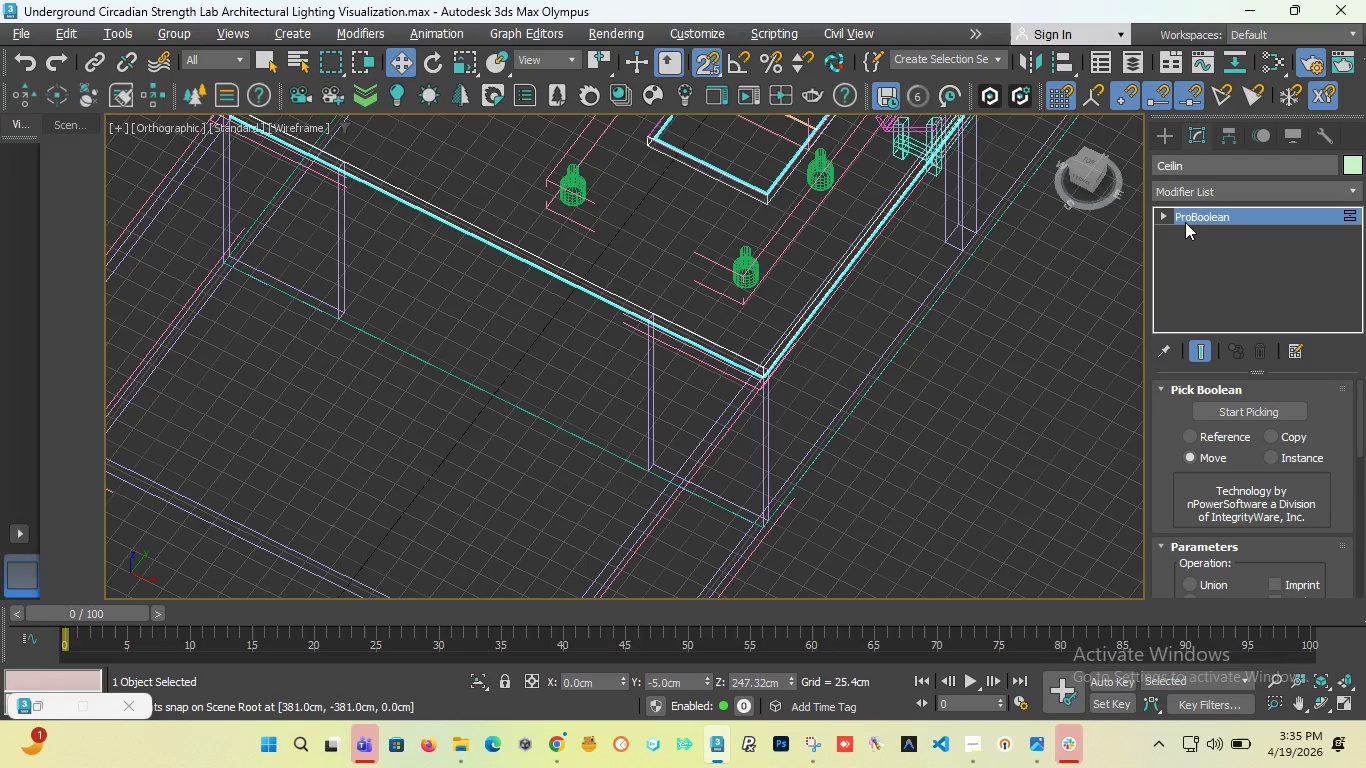 
right_click([1203, 216])
 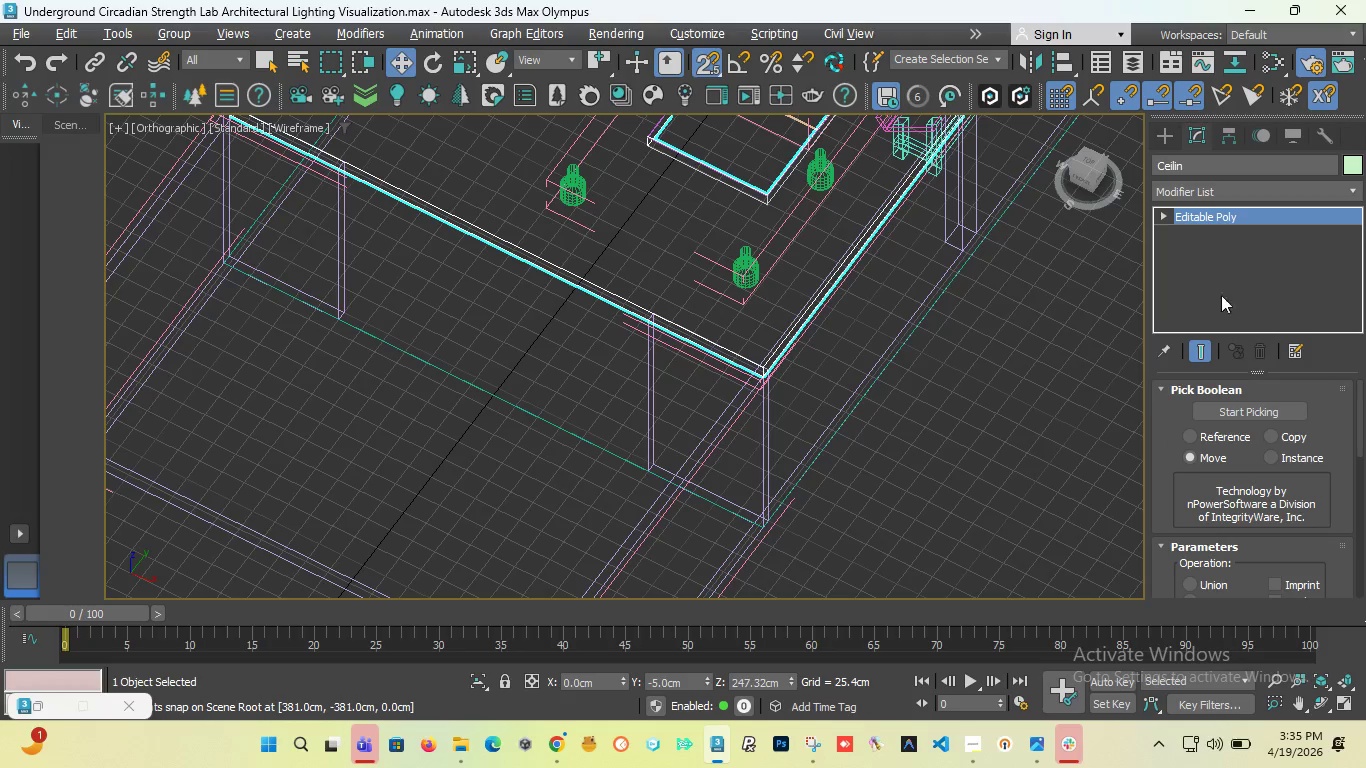 
left_click([1163, 215])
 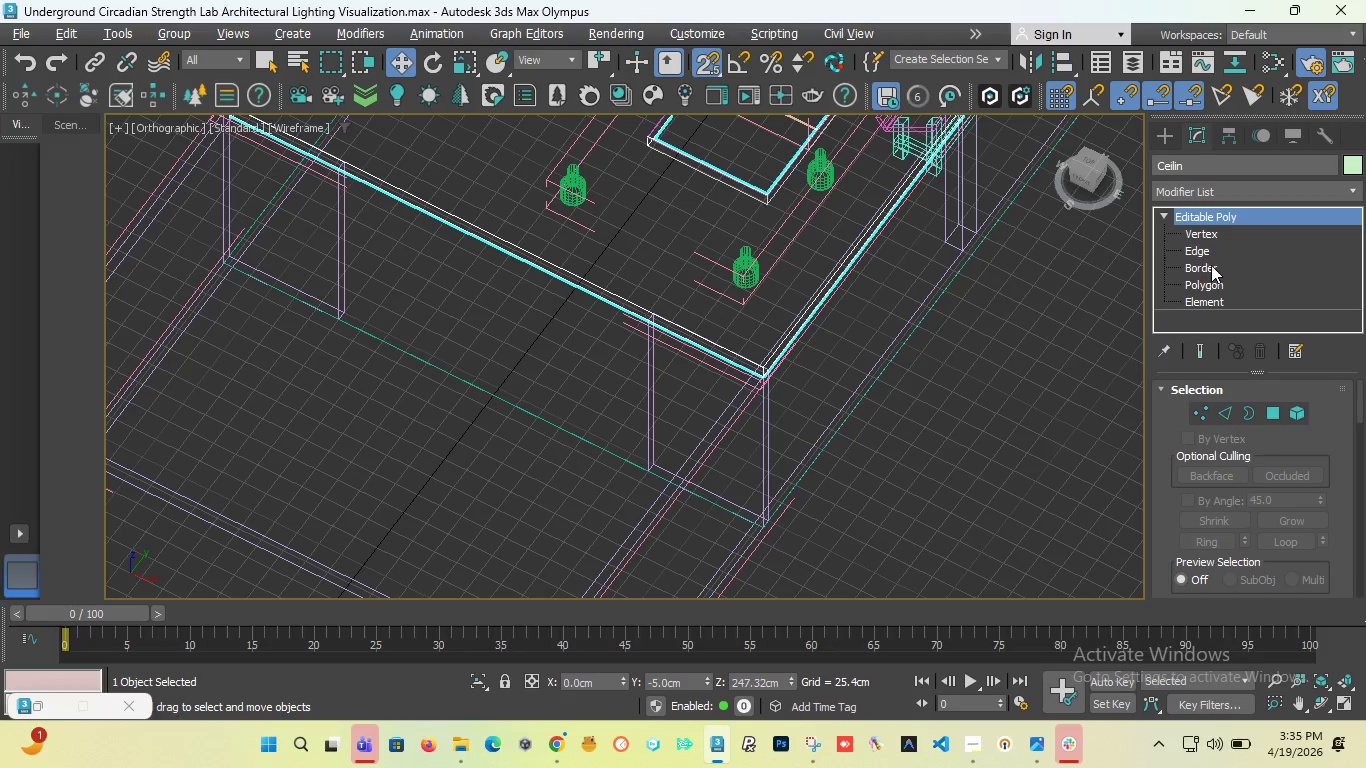 
left_click([1211, 232])
 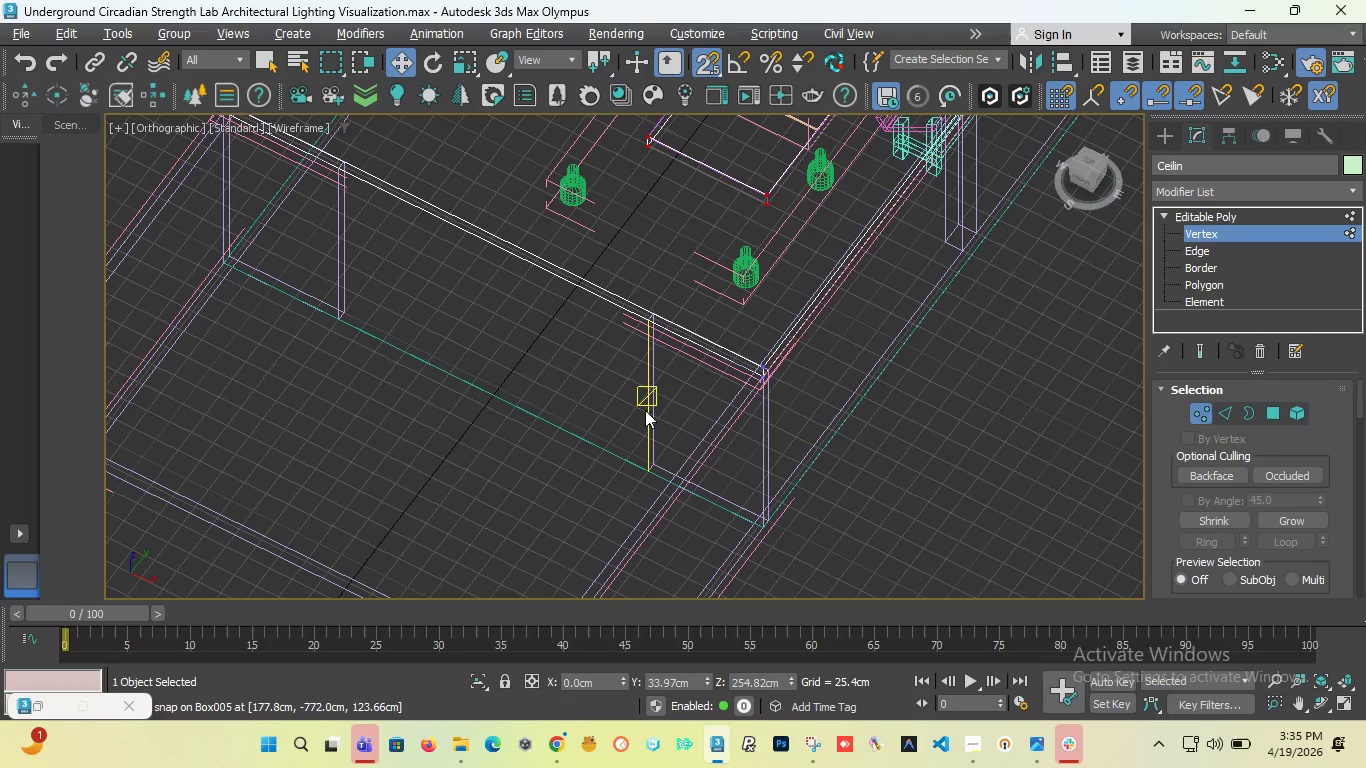 
key(T)
 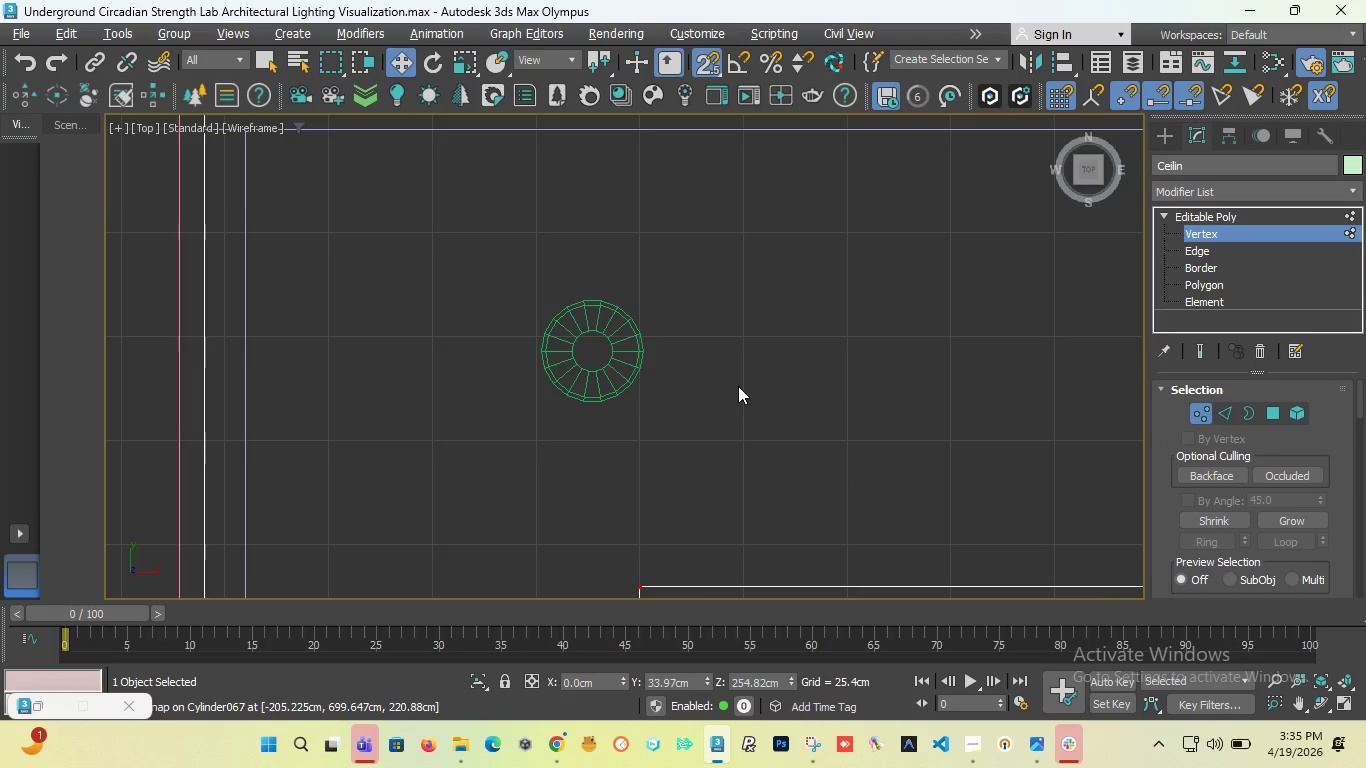 
scroll: coordinate [665, 323], scroll_direction: down, amount: 12.0
 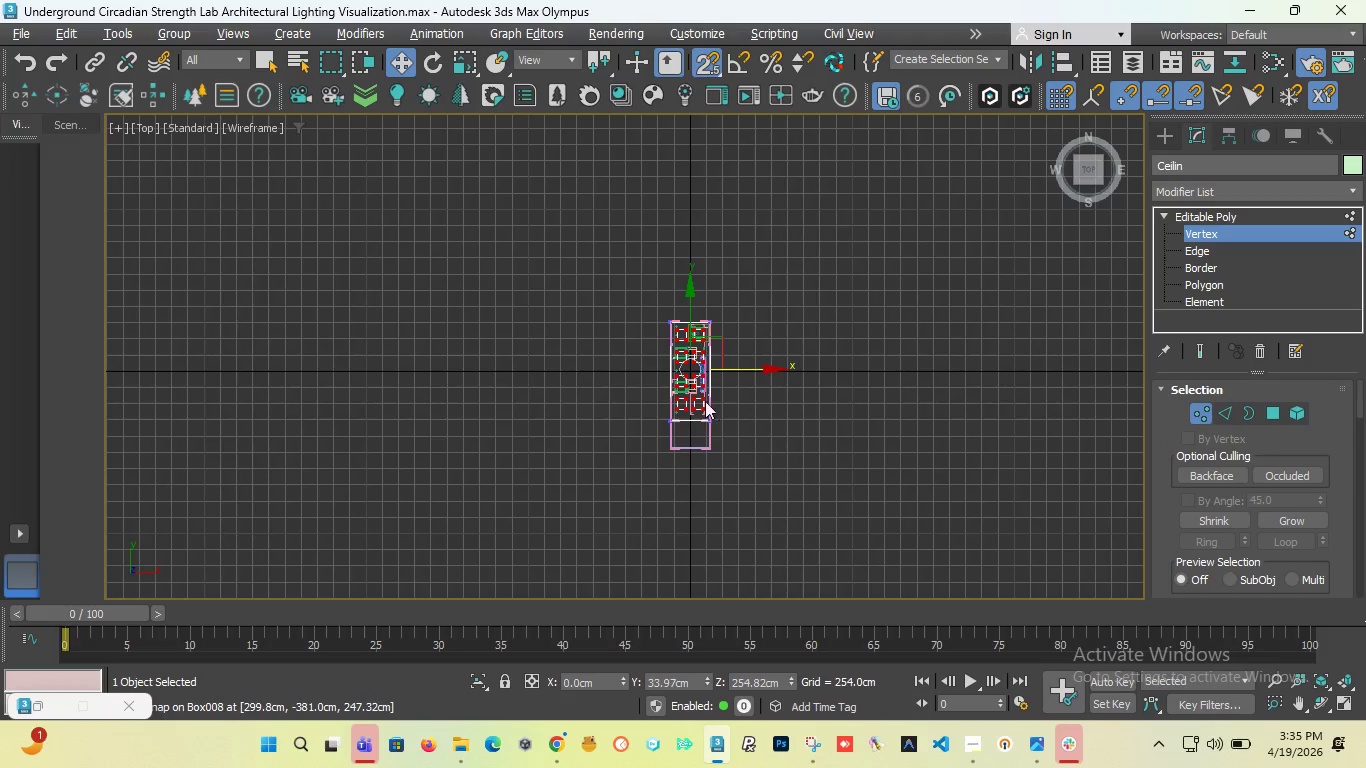 
scroll: coordinate [691, 415], scroll_direction: up, amount: 7.0
 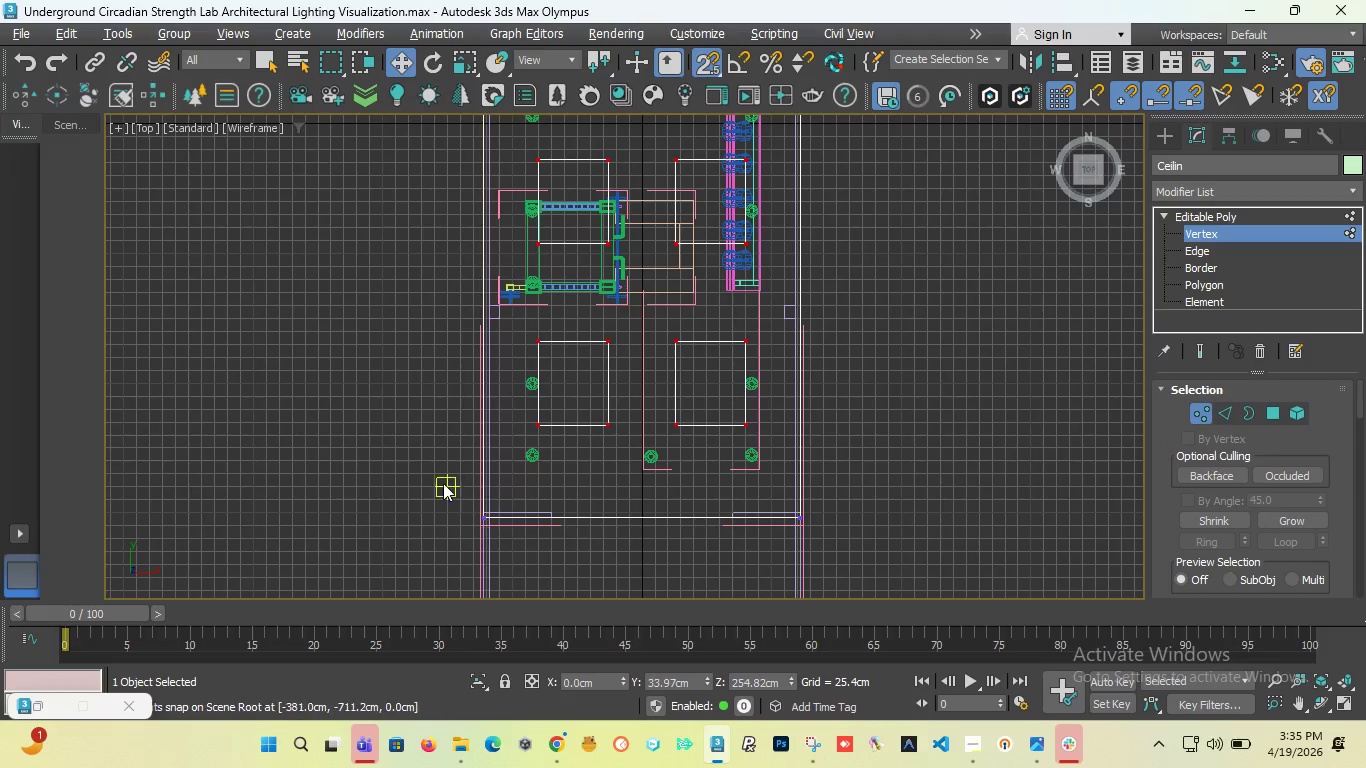 
left_click_drag(start_coordinate=[430, 484], to_coordinate=[887, 575])
 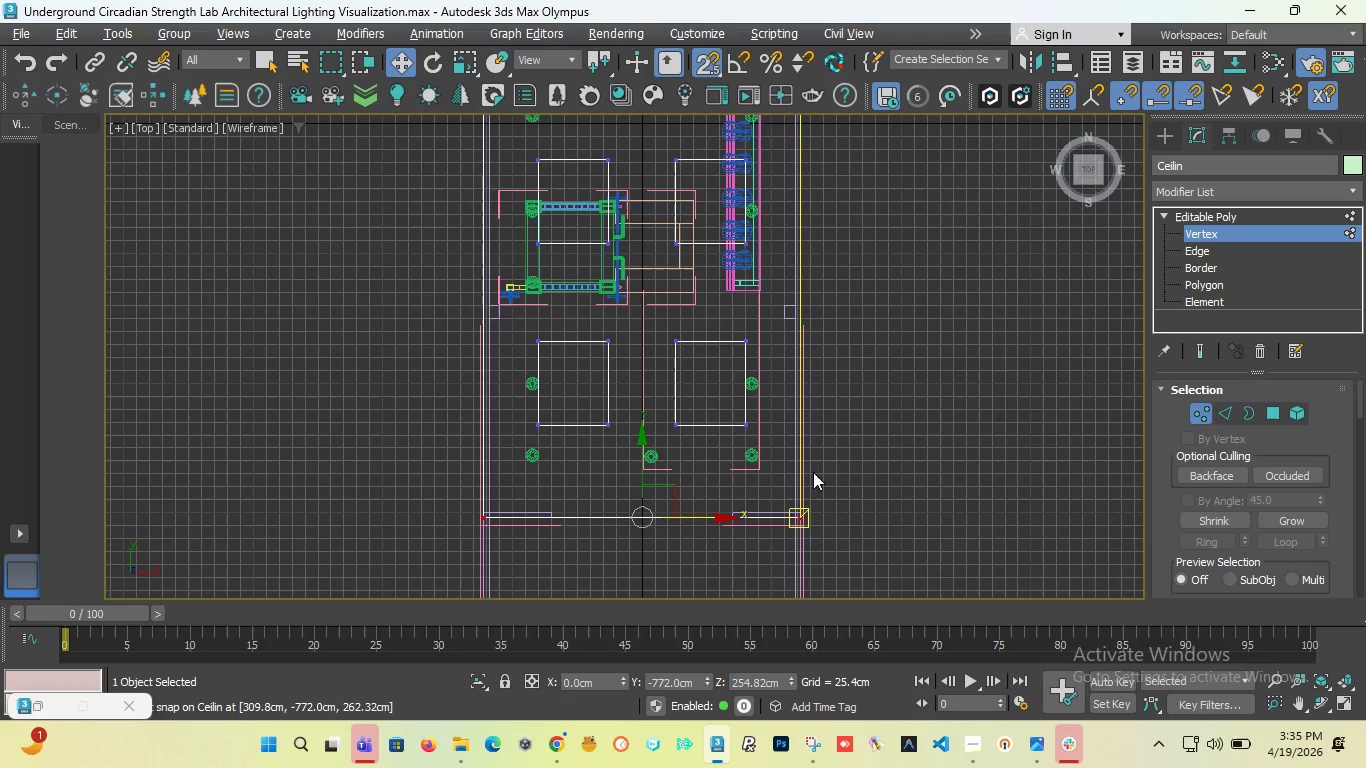 
scroll: coordinate [813, 458], scroll_direction: down, amount: 4.0
 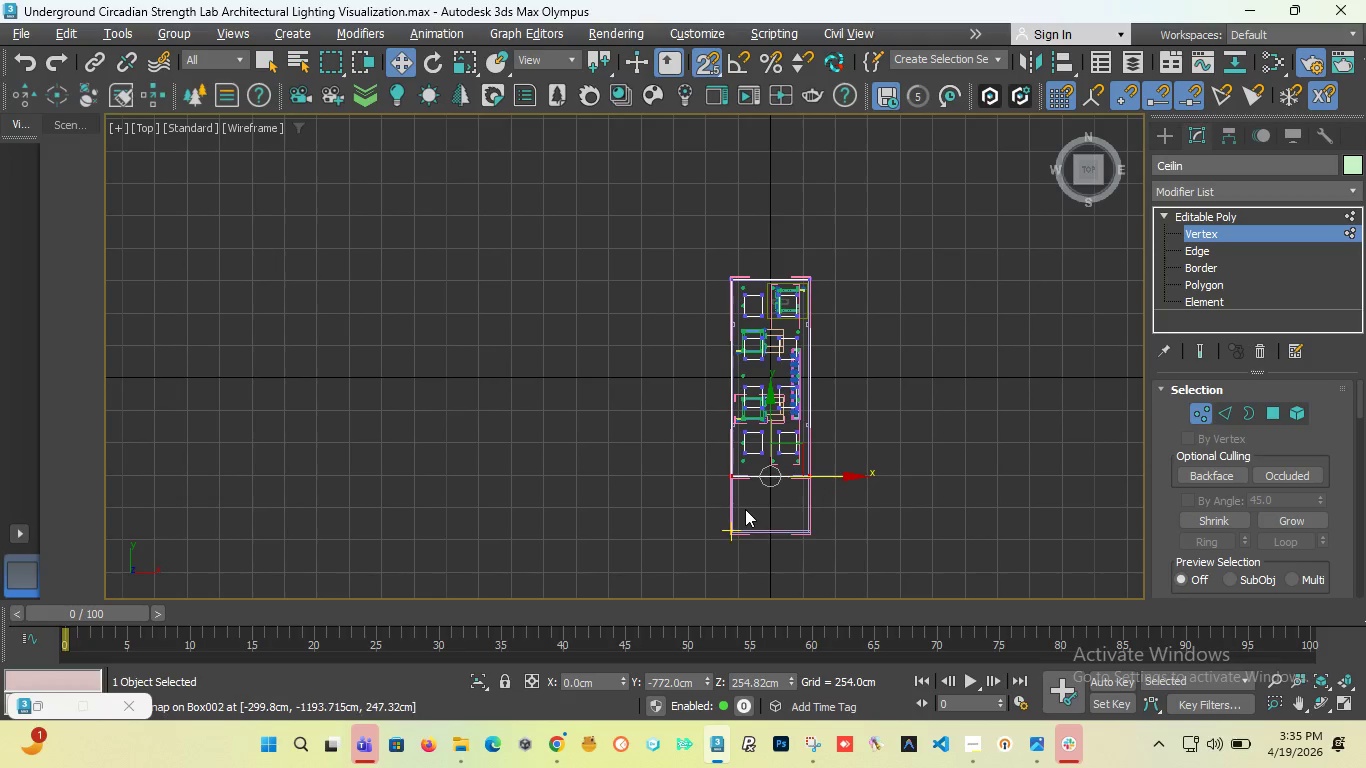 
scroll: coordinate [749, 421], scroll_direction: up, amount: 4.0
 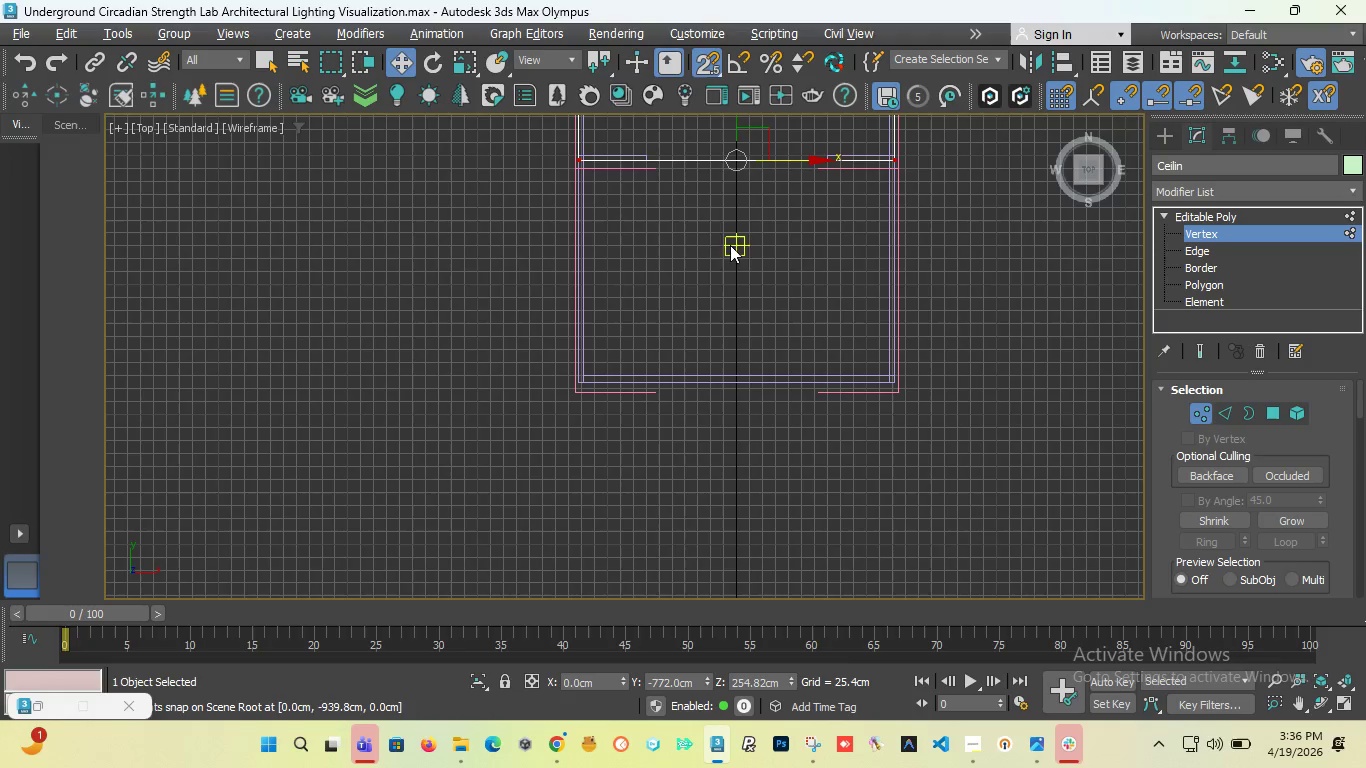 
scroll: coordinate [711, 298], scroll_direction: down, amount: 2.0
 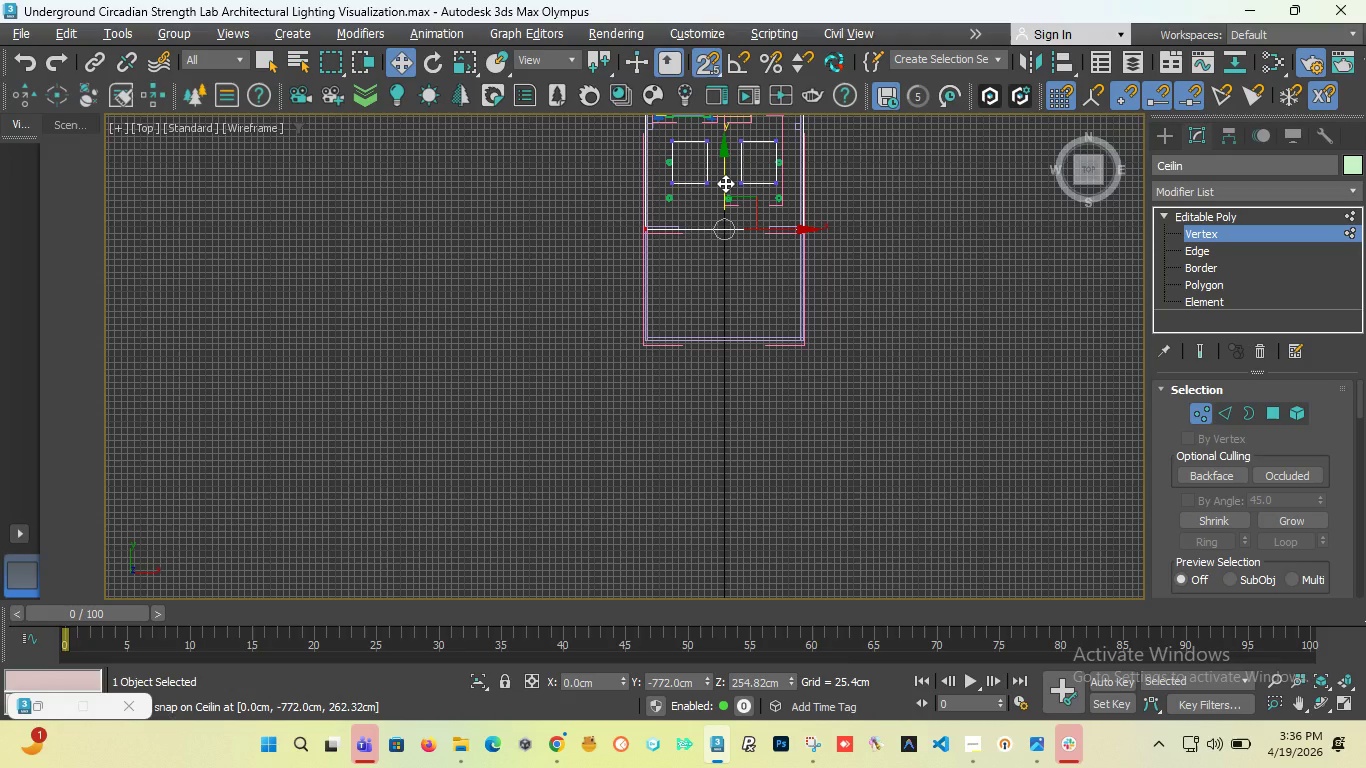 
left_click_drag(start_coordinate=[725, 183], to_coordinate=[646, 330])
 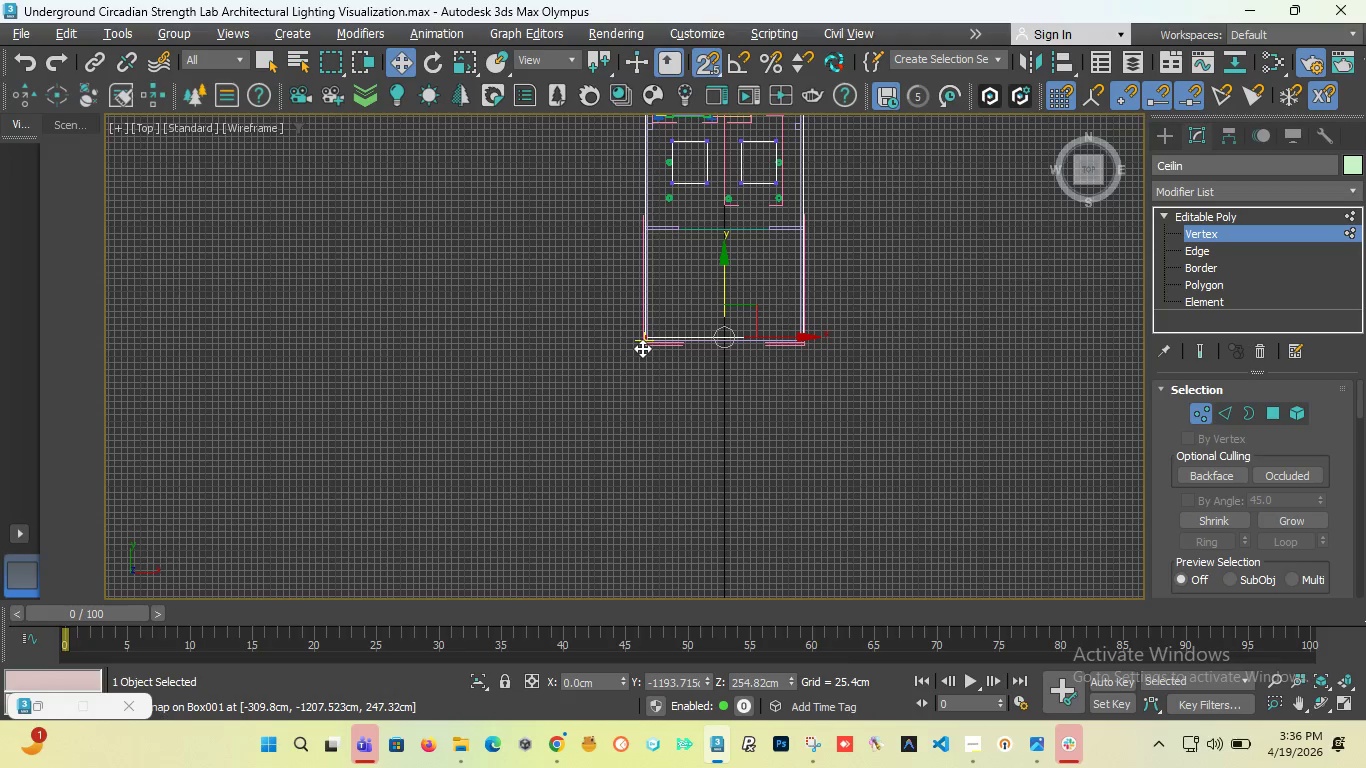 
scroll: coordinate [667, 281], scroll_direction: up, amount: 7.0
 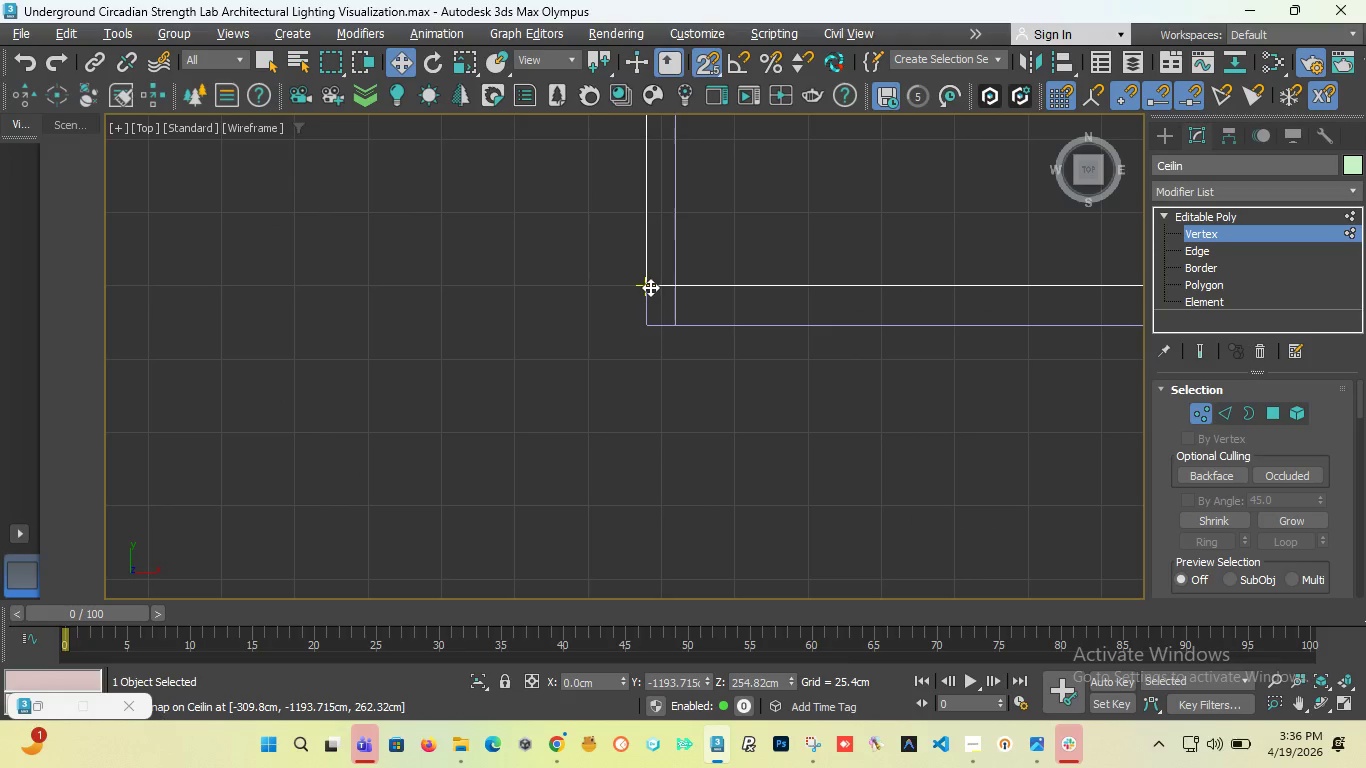 
left_click_drag(start_coordinate=[650, 287], to_coordinate=[650, 327])
 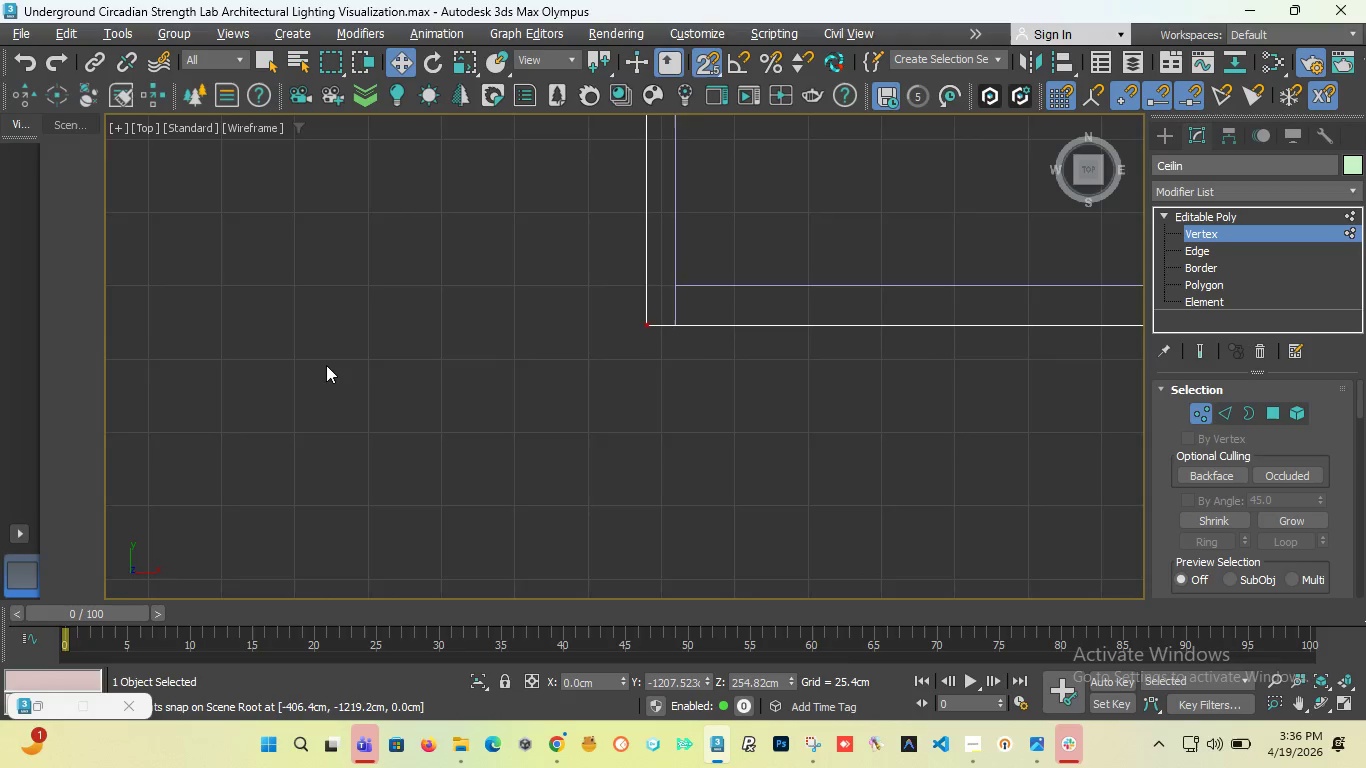 
scroll: coordinate [393, 399], scroll_direction: down, amount: 12.0
 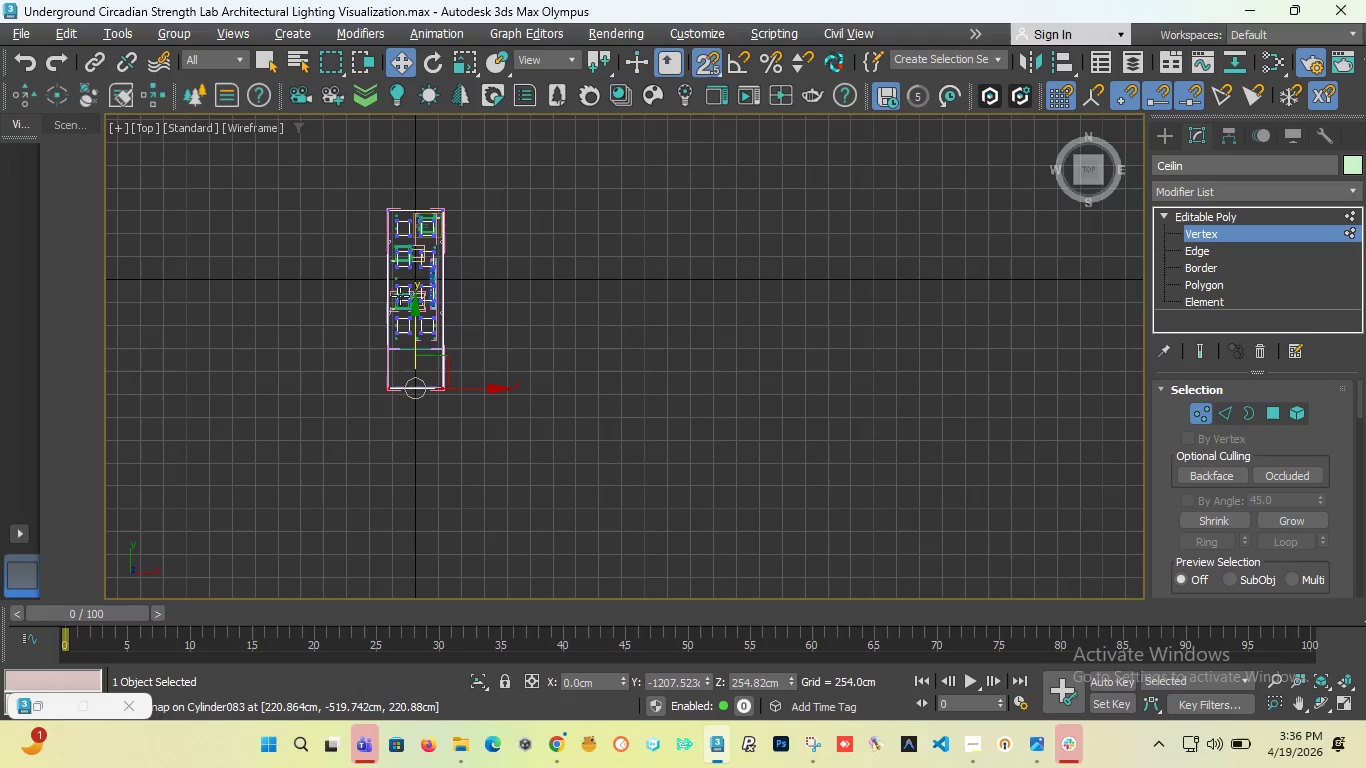 
scroll: coordinate [391, 312], scroll_direction: up, amount: 4.0
 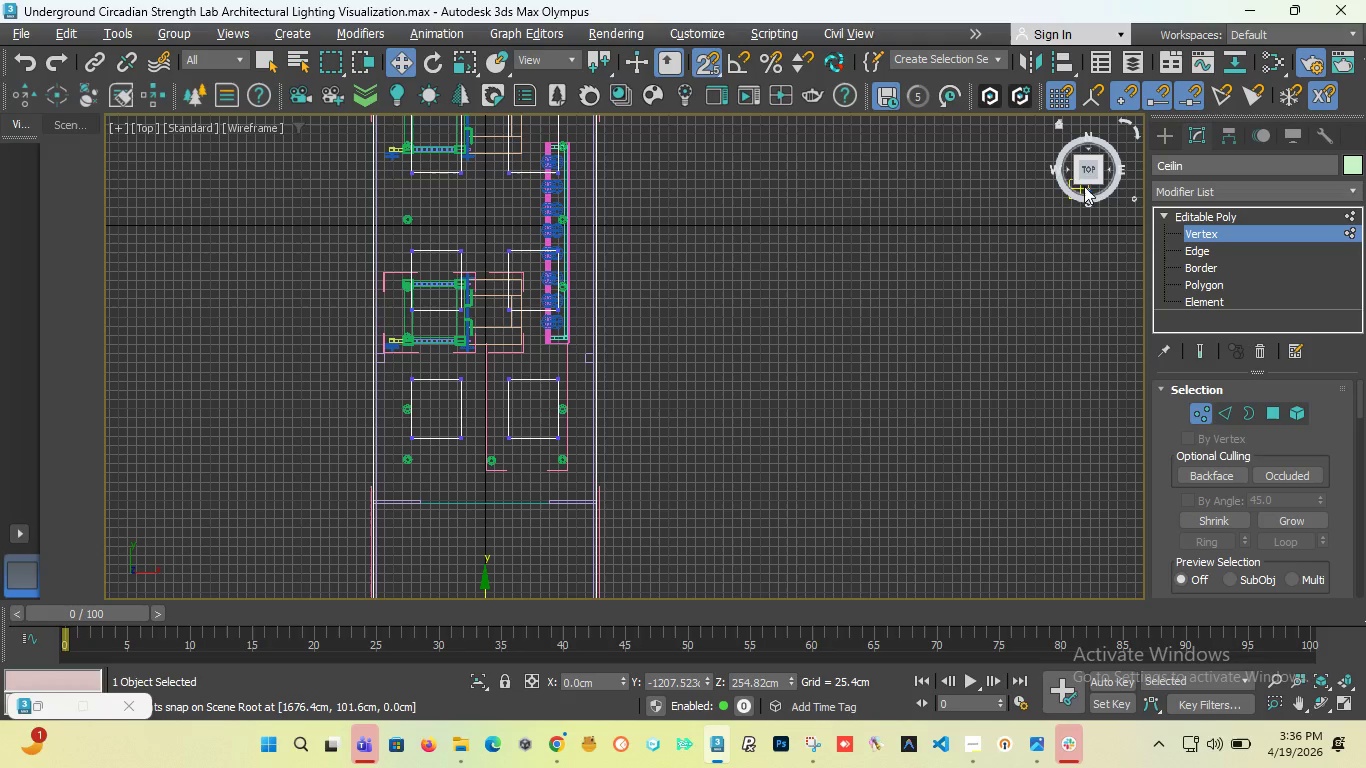 
left_click_drag(start_coordinate=[1084, 172], to_coordinate=[1078, 120])
 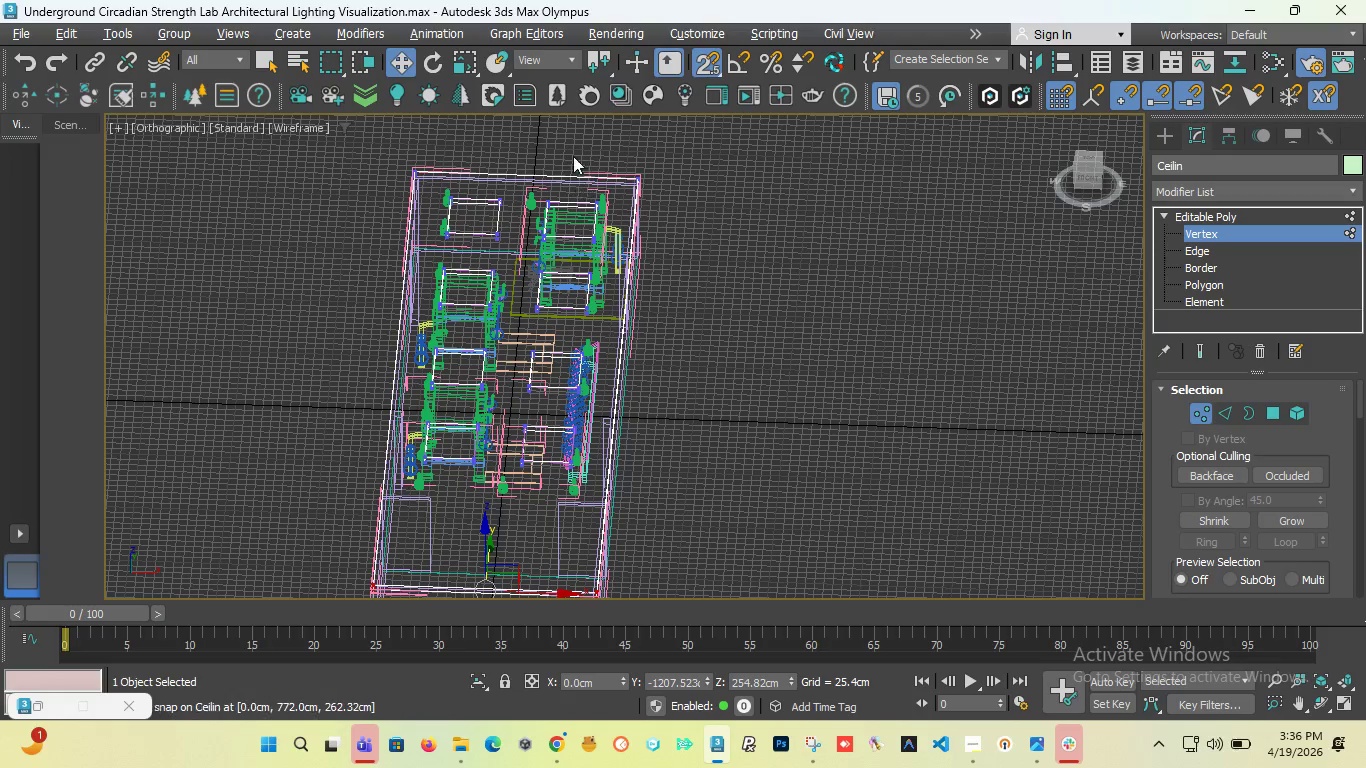 
scroll: coordinate [520, 204], scroll_direction: up, amount: 4.0
 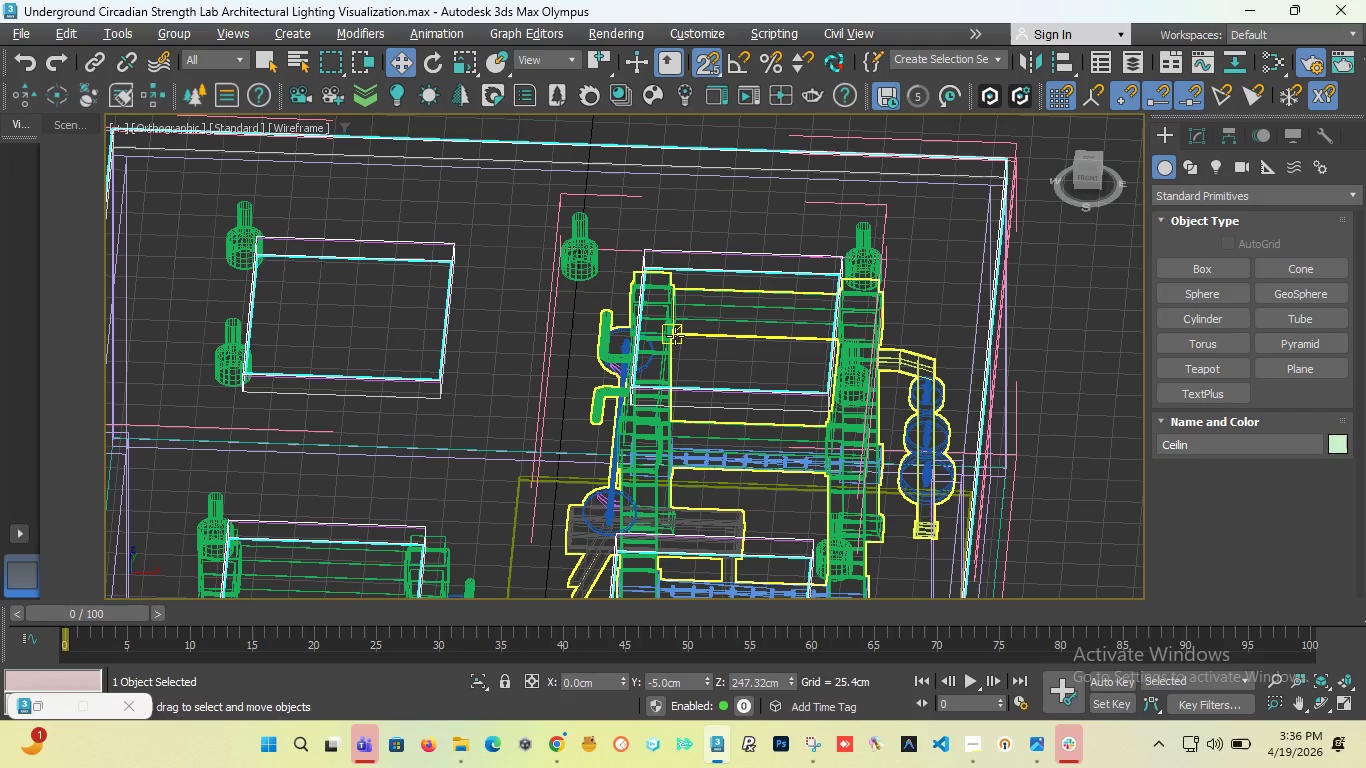 
wait(27.08)
 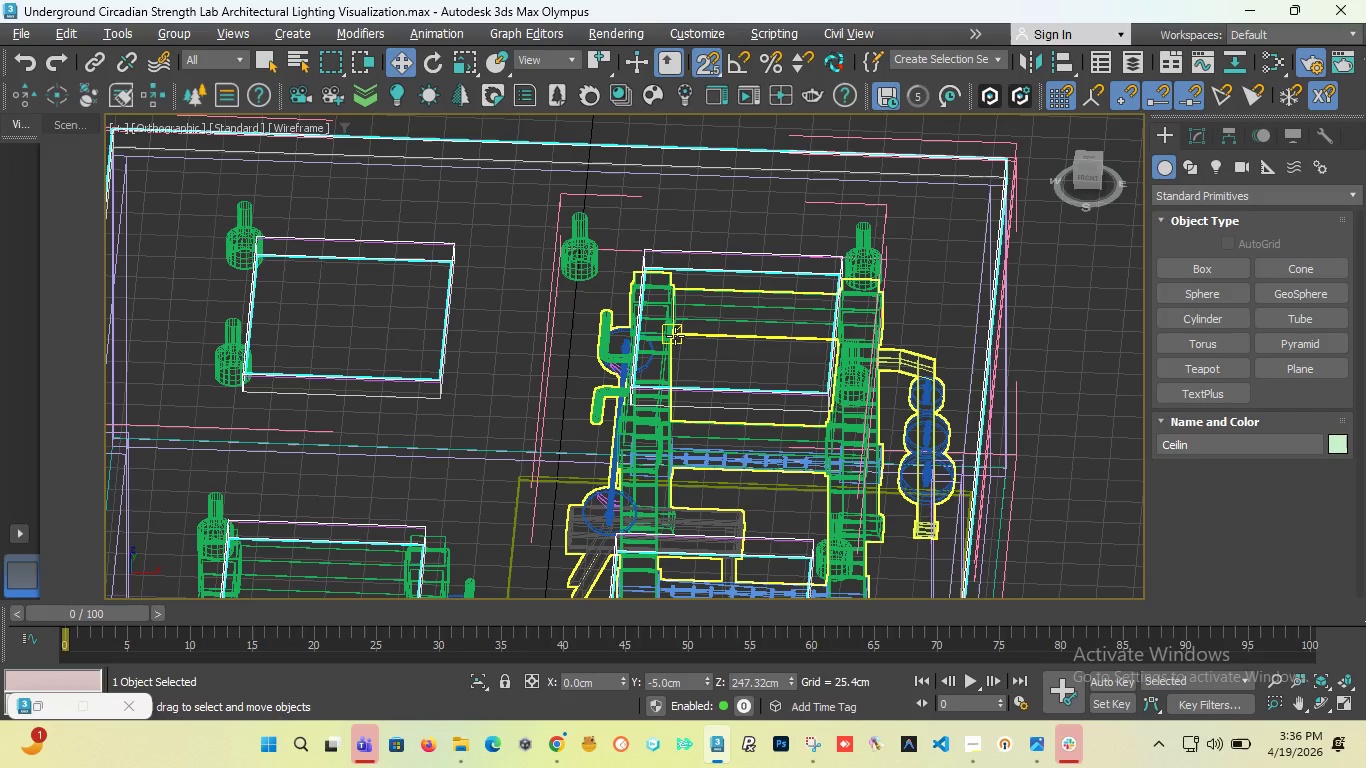 
left_click([975, 744])